 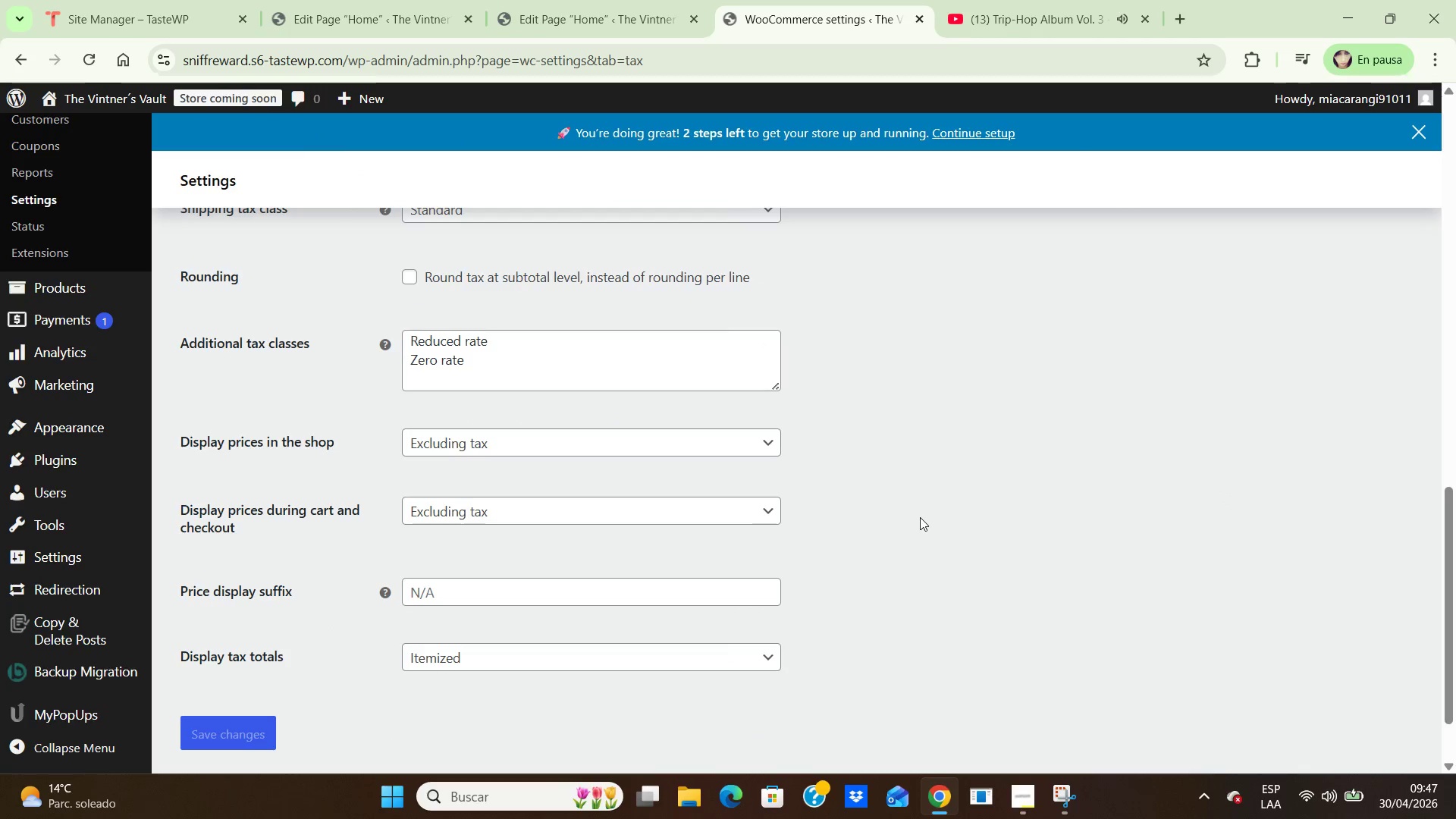 
scroll: coordinate [920, 517], scroll_direction: up, amount: 10.0
 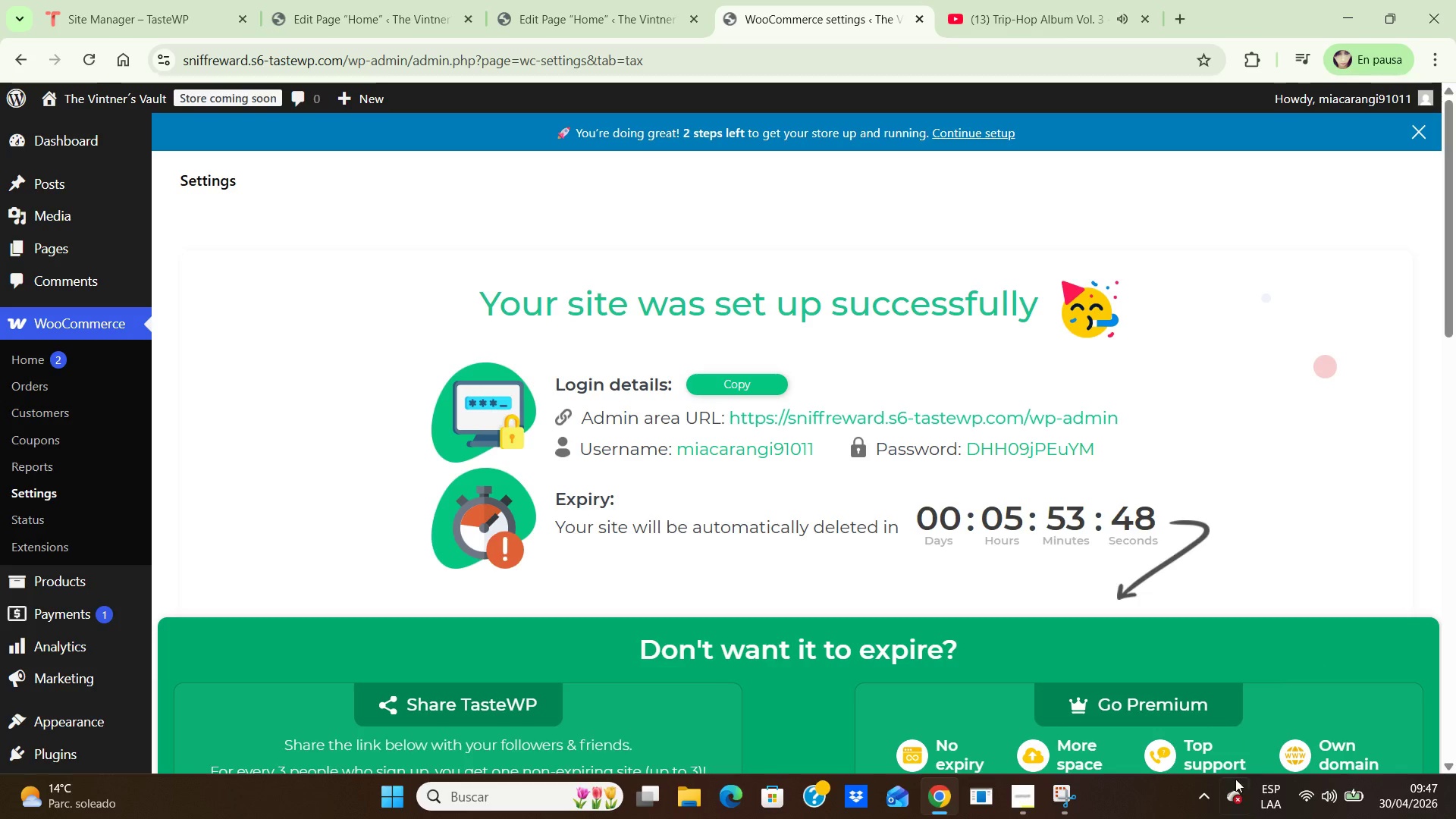 
left_click([695, 774])
 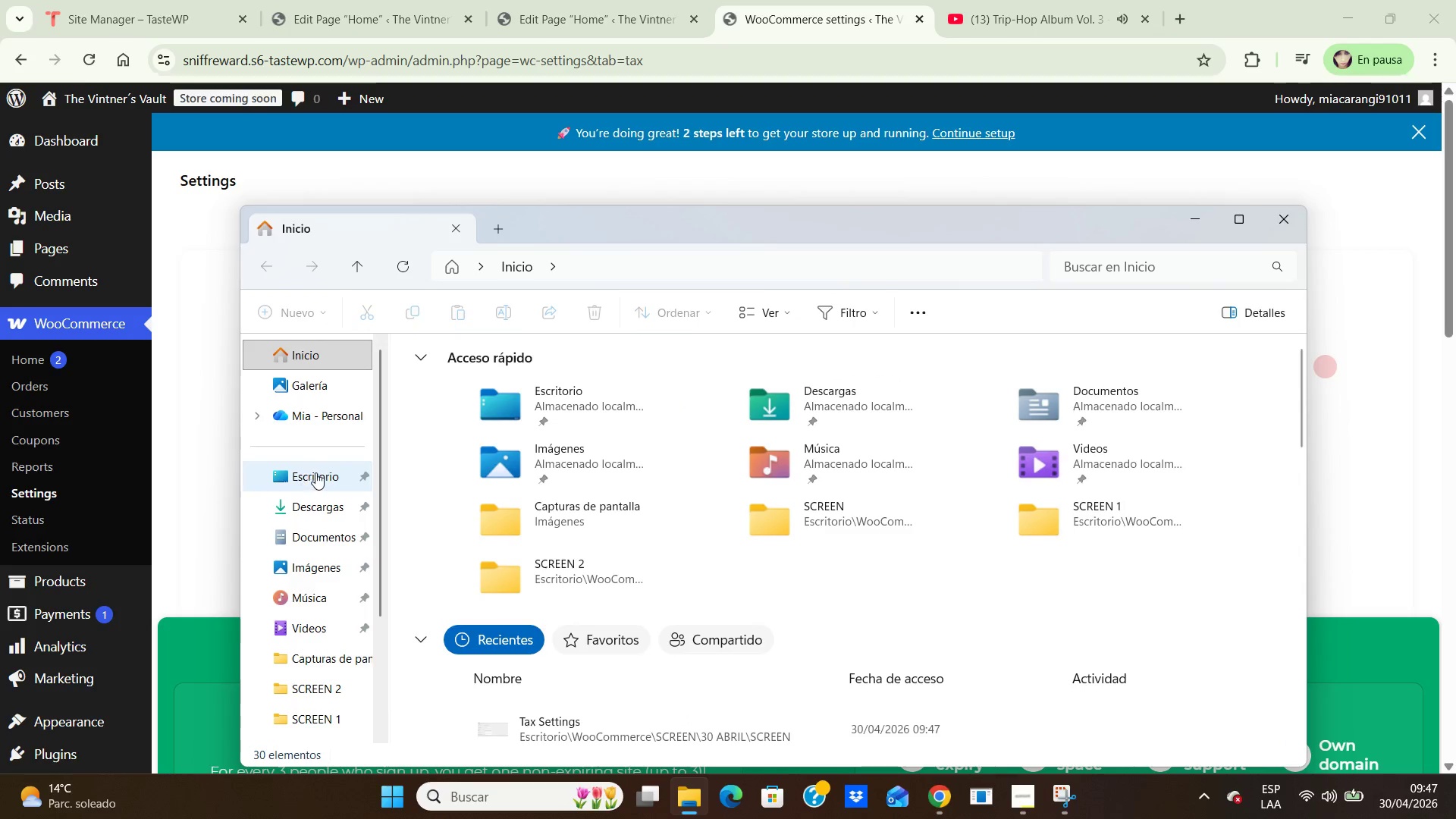 
double_click([315, 473])
 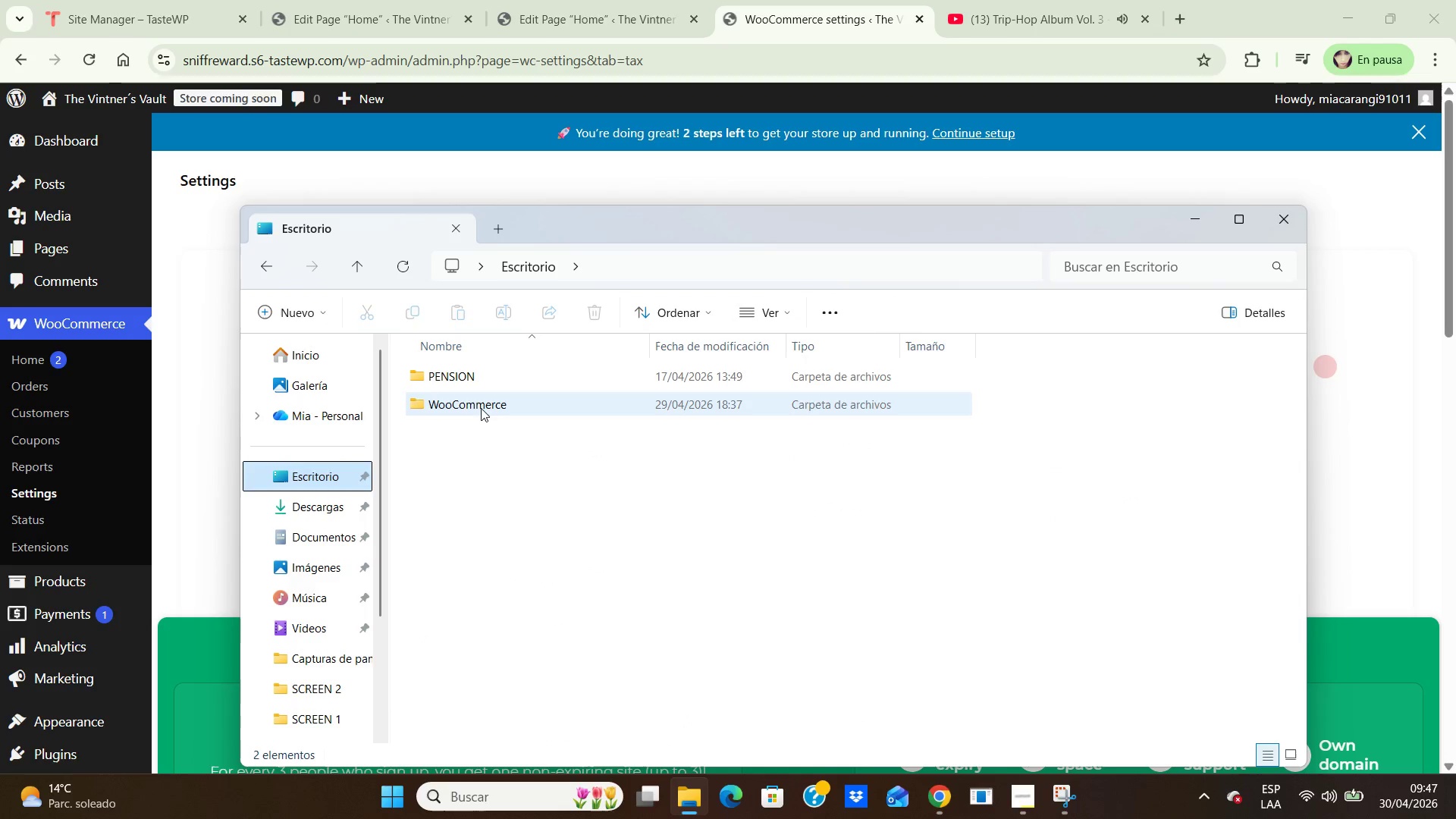 
double_click([481, 408])
 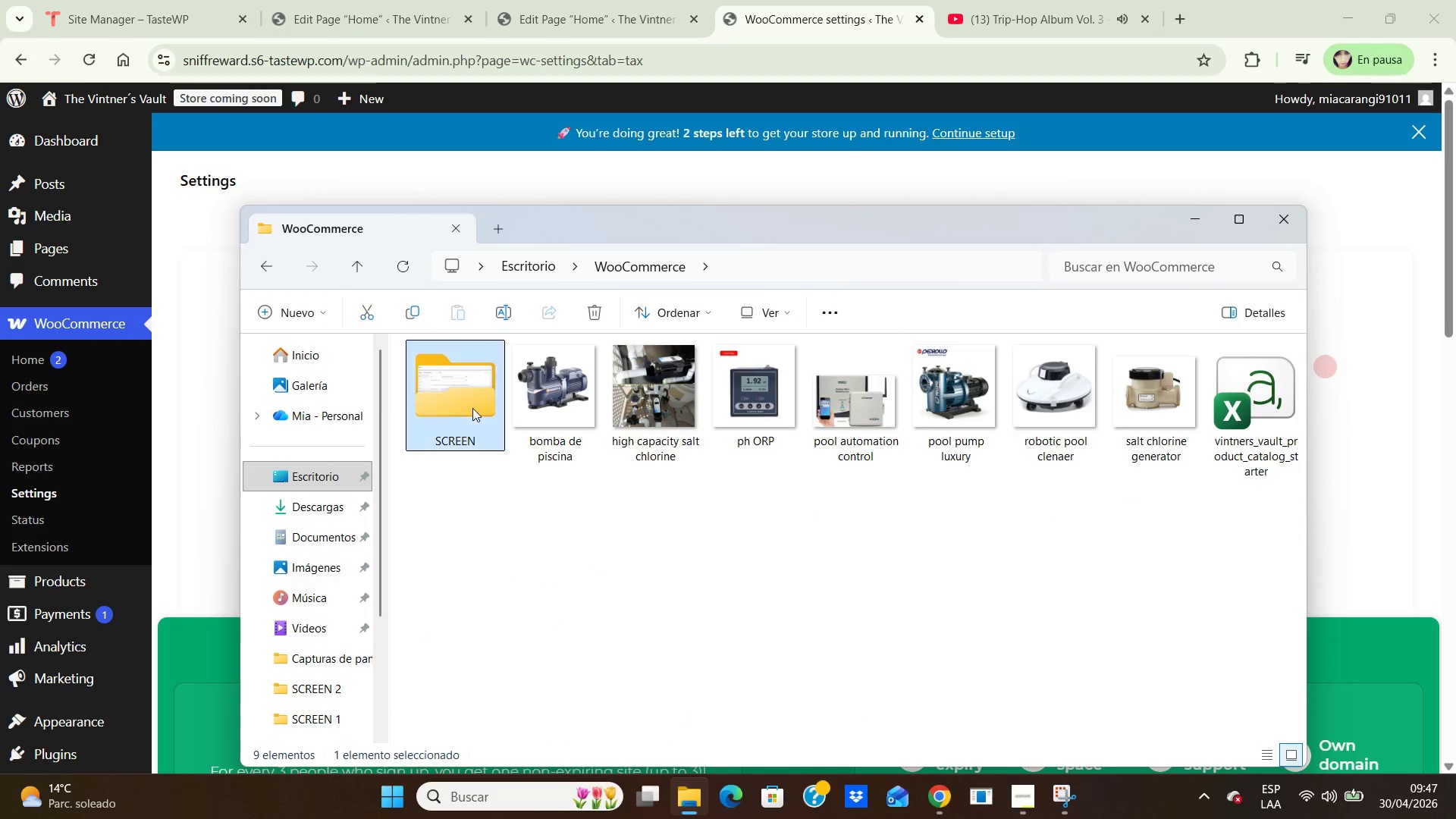 
double_click([472, 407])
 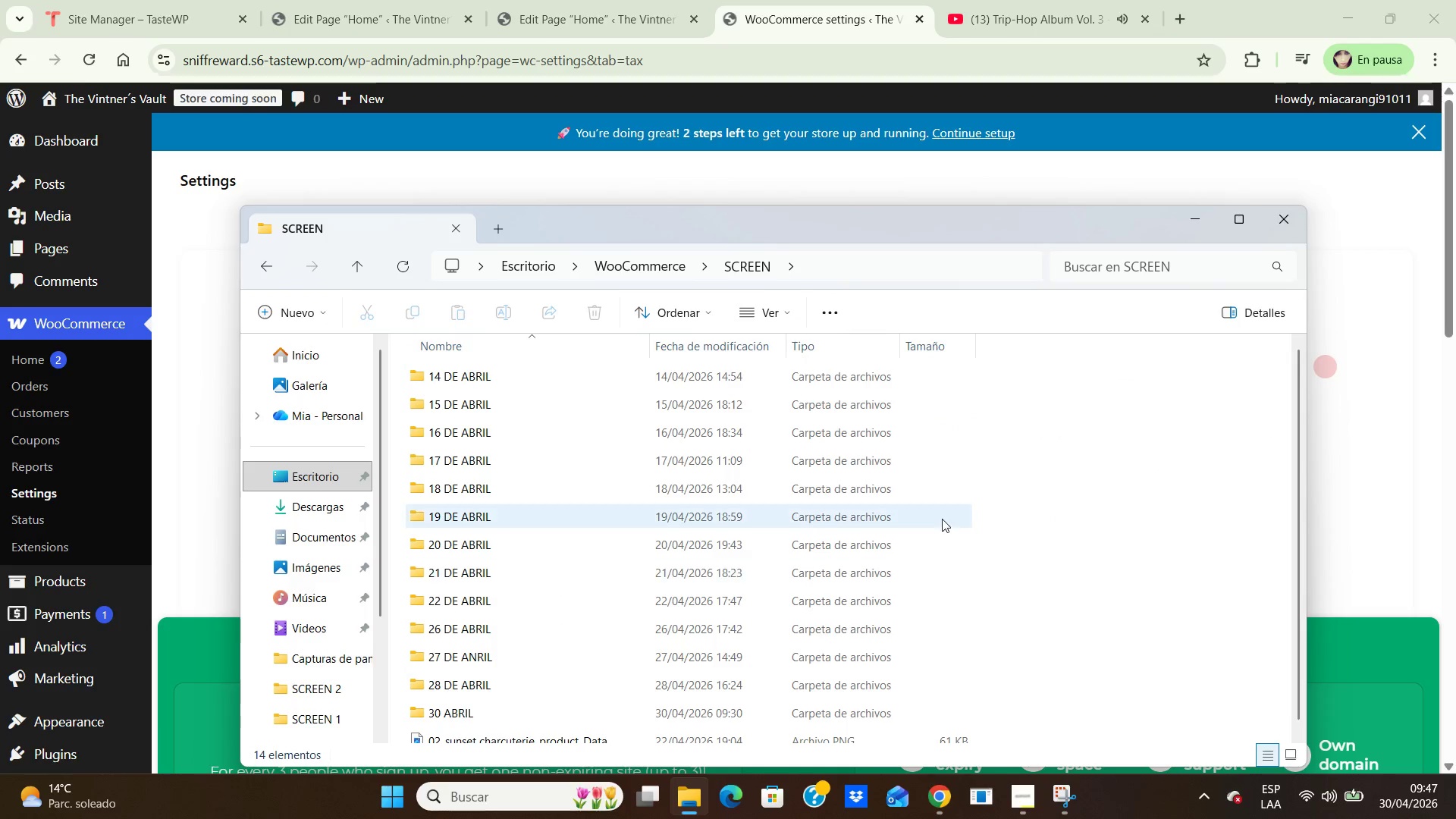 
scroll: coordinate [942, 519], scroll_direction: down, amount: 4.0
 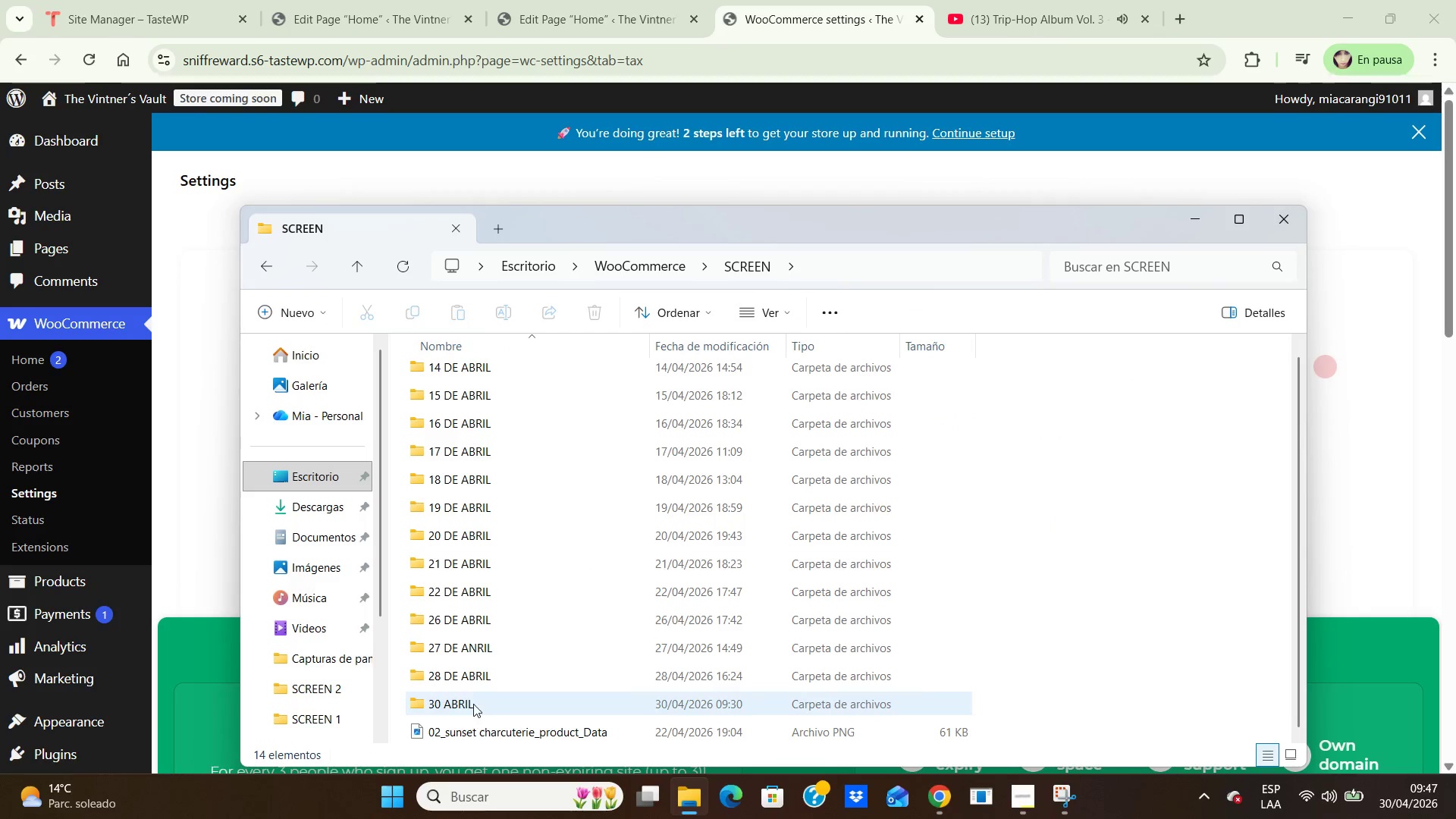 
double_click([472, 704])
 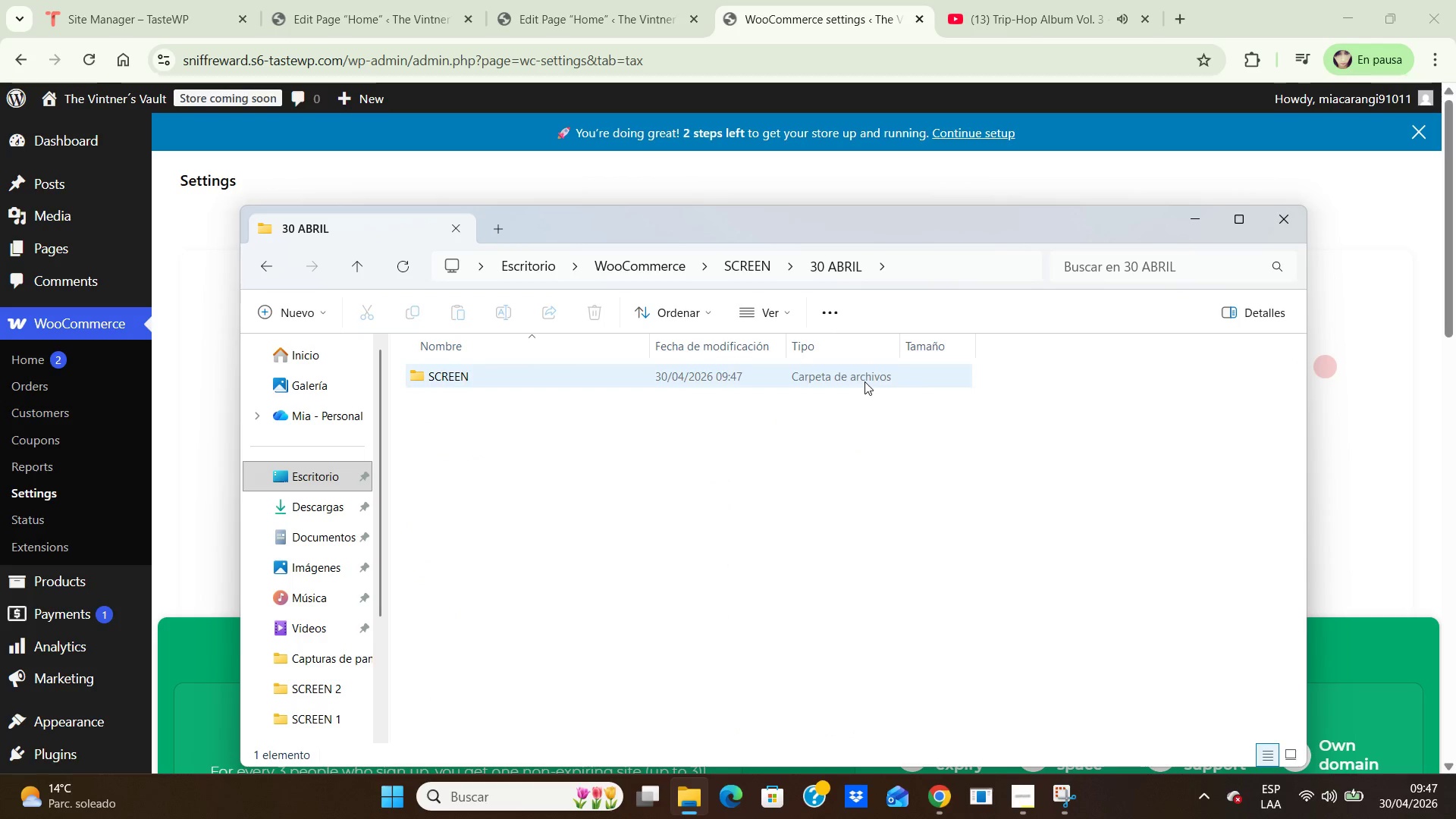 
double_click([864, 381])
 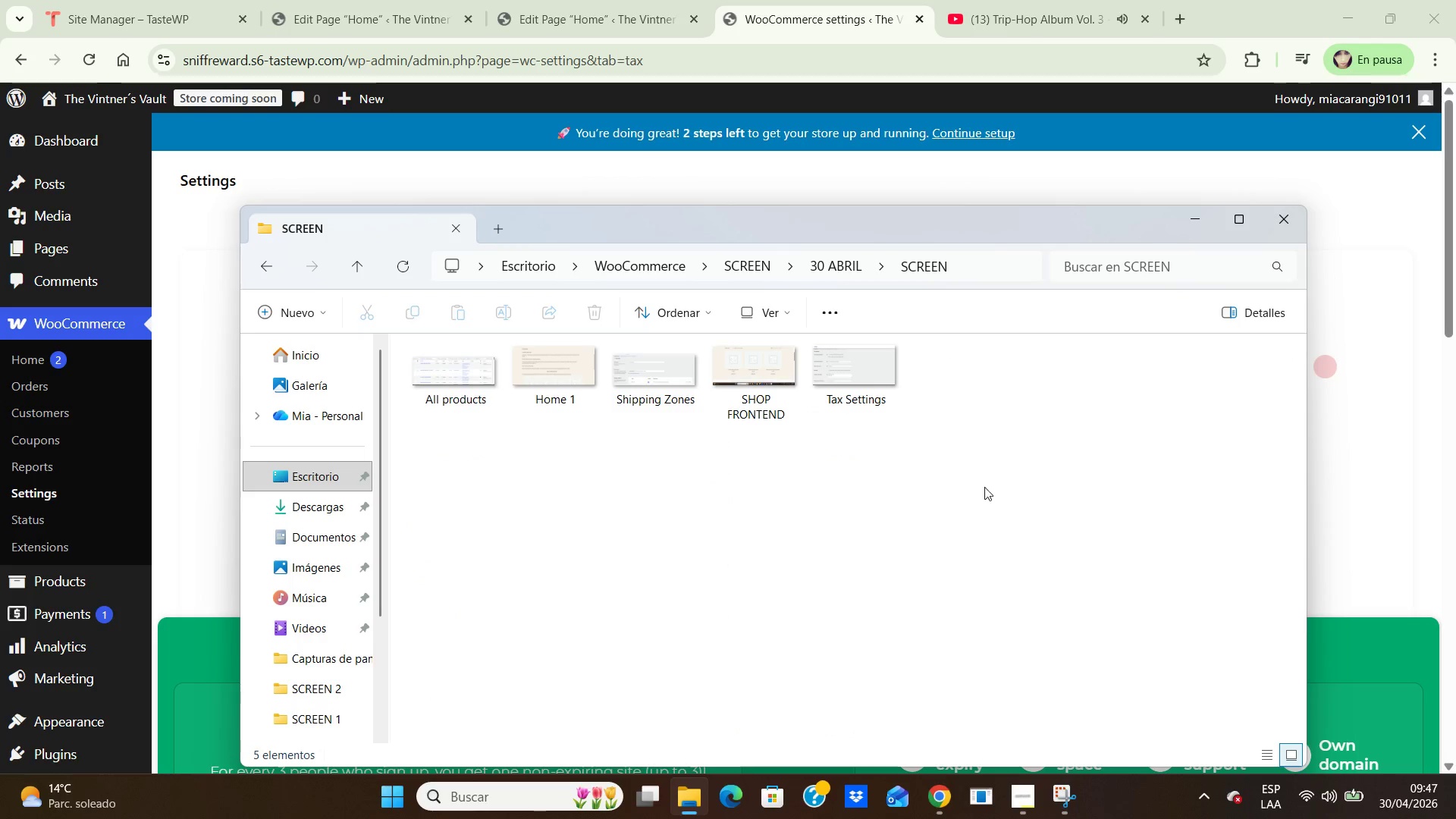 
left_click_drag(start_coordinate=[997, 487], to_coordinate=[463, 331])
 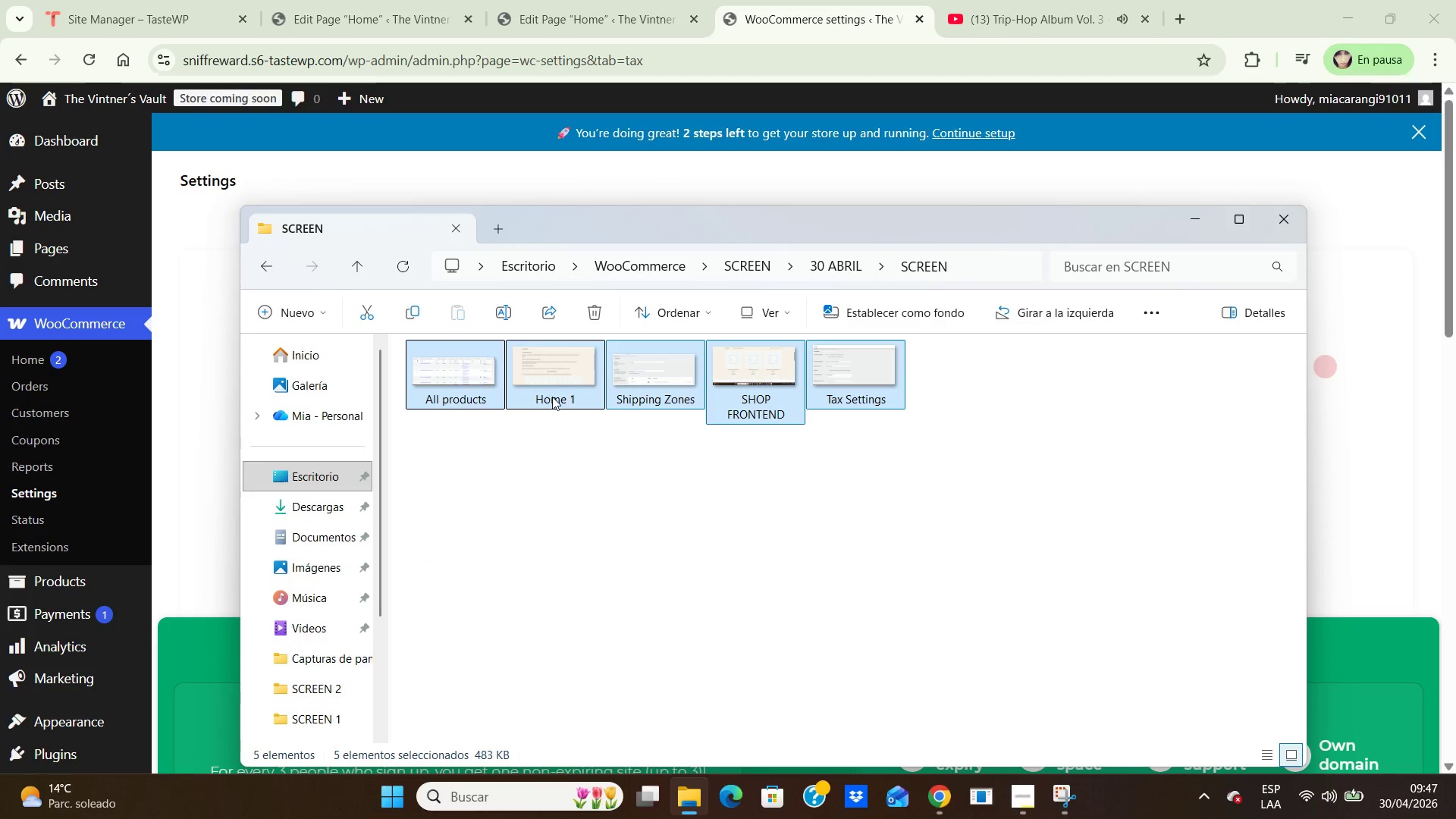 
right_click([553, 397])
 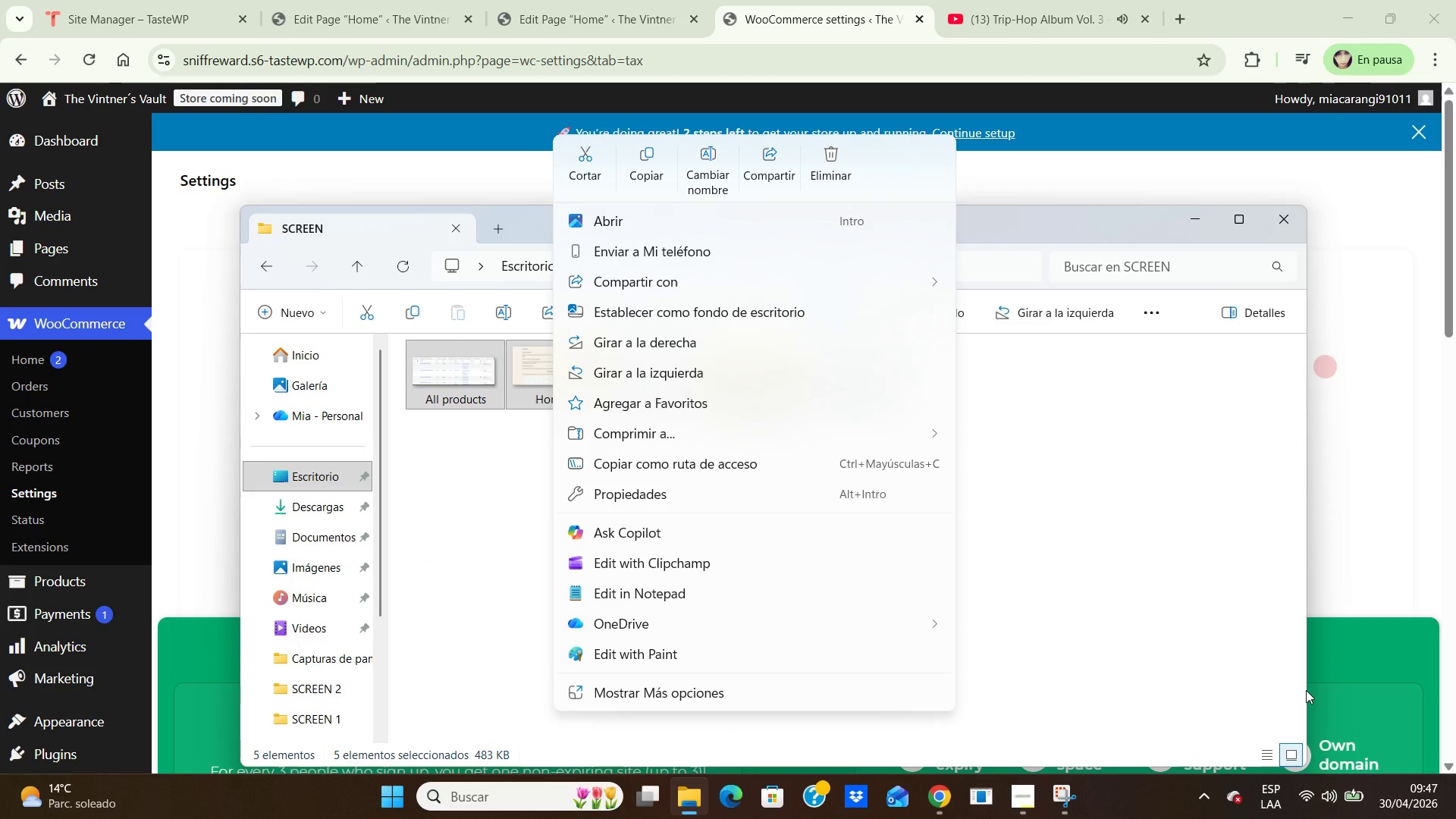 
wait(9.68)
 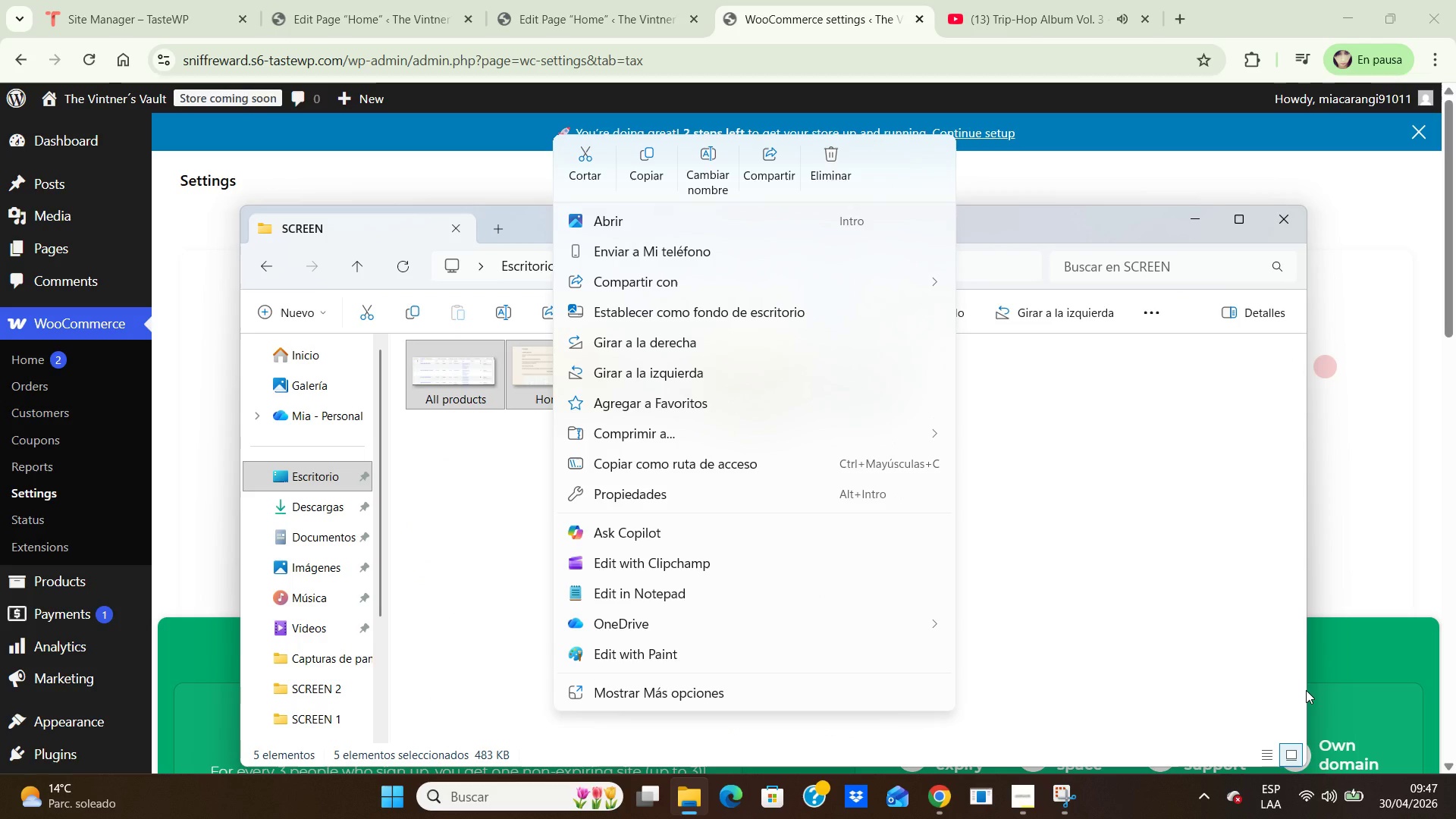 
mouse_move([864, 435])
 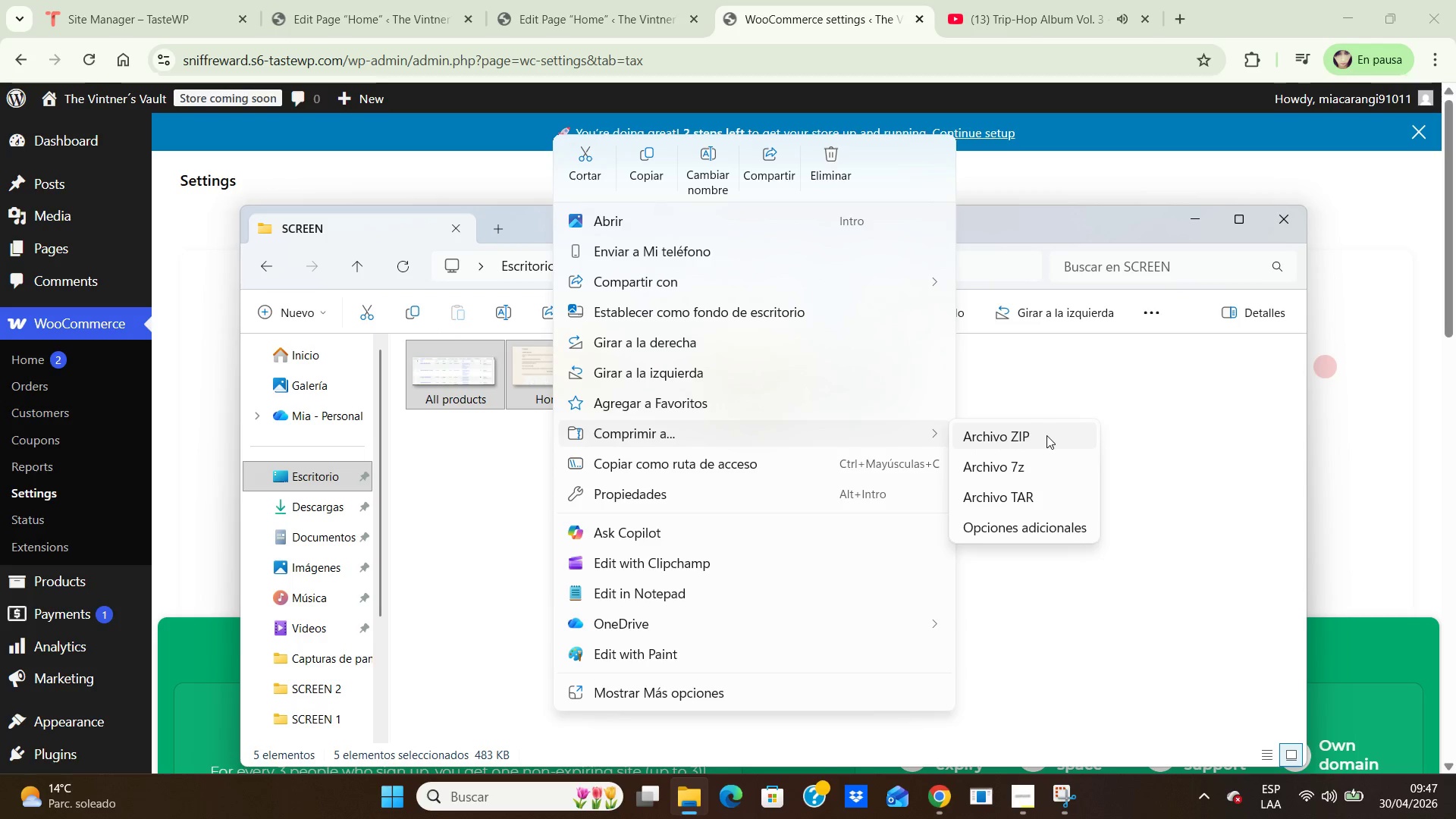 
left_click([1046, 435])
 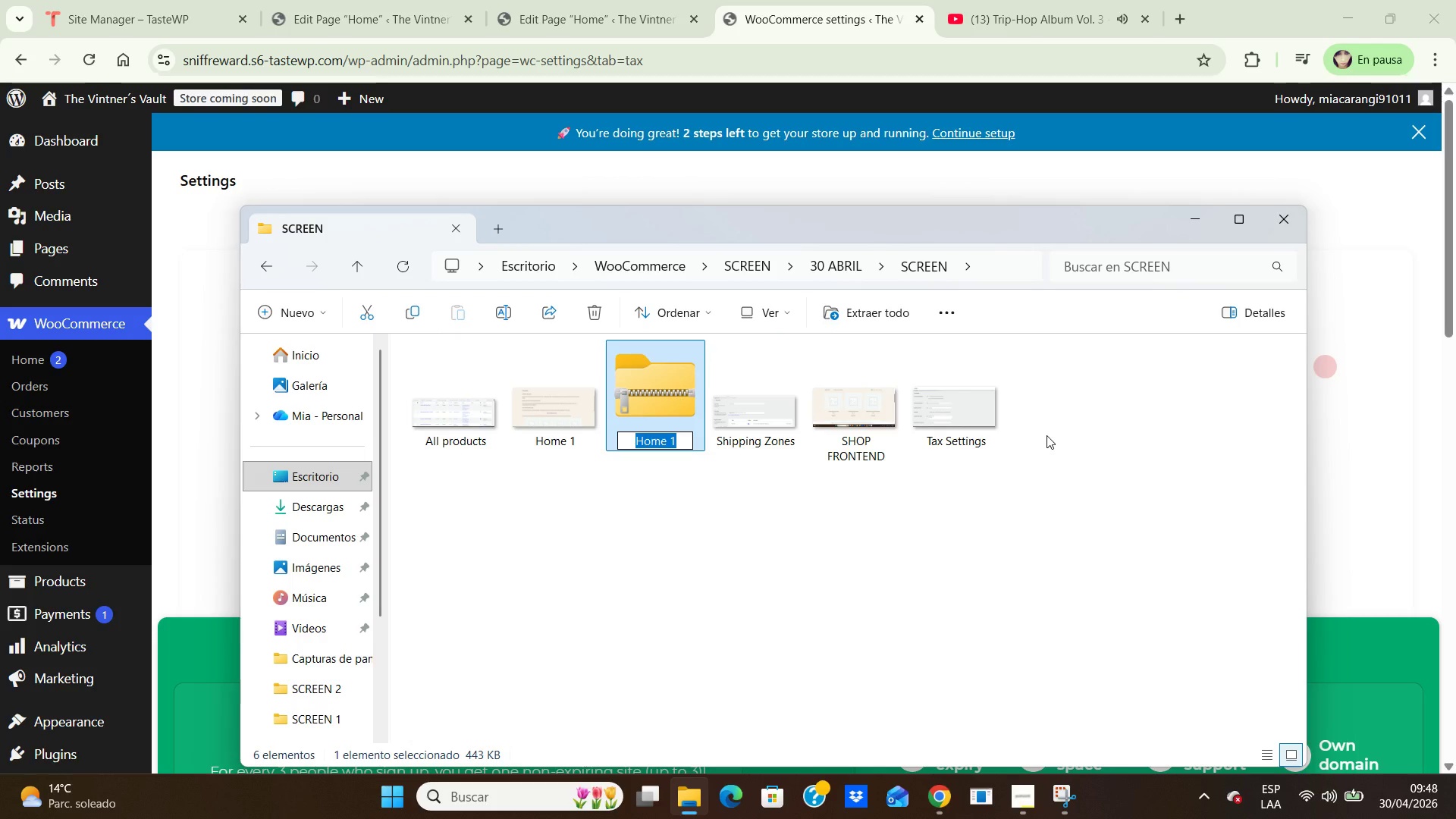 
wait(6.11)
 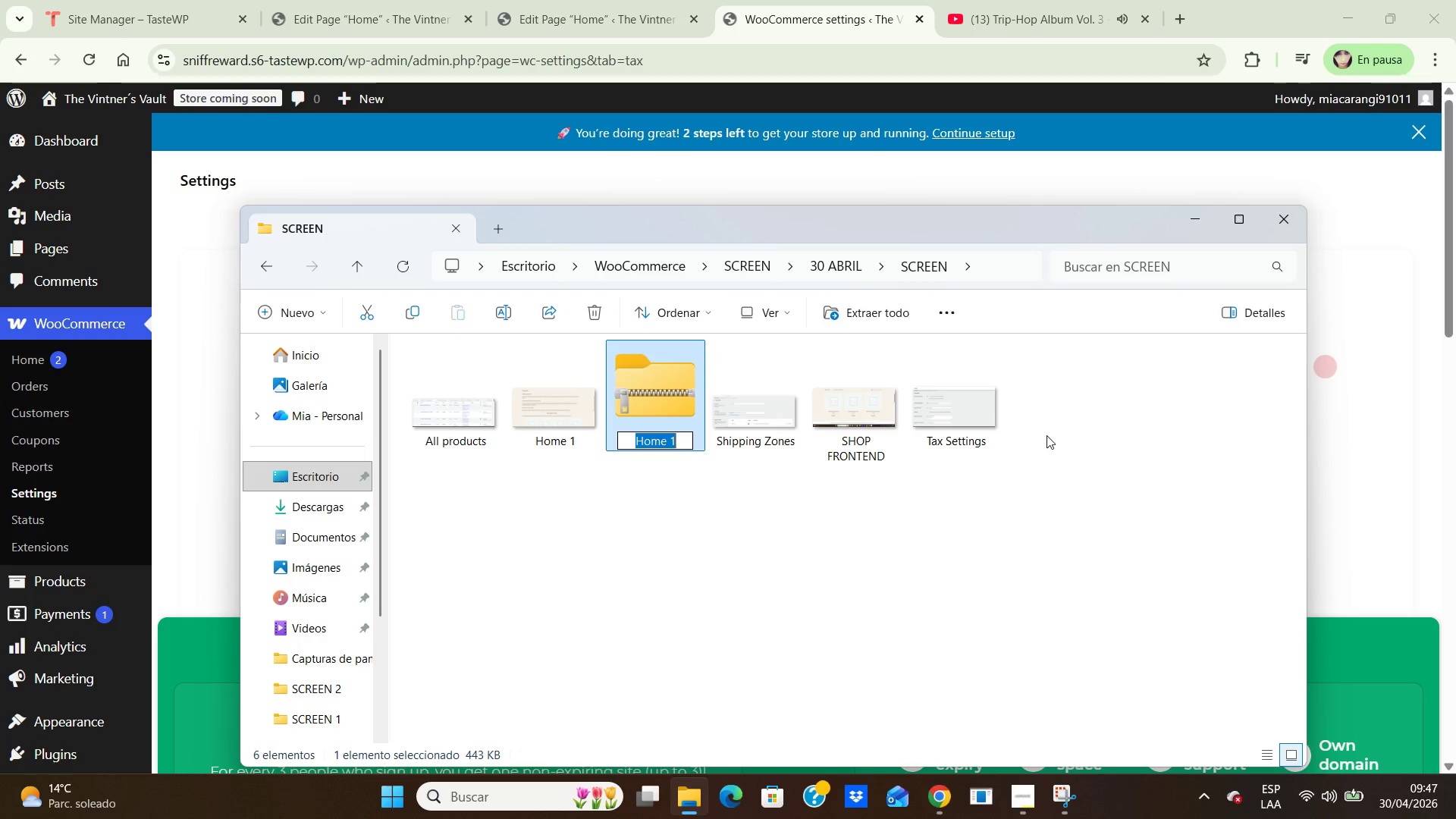 
type(The-)
 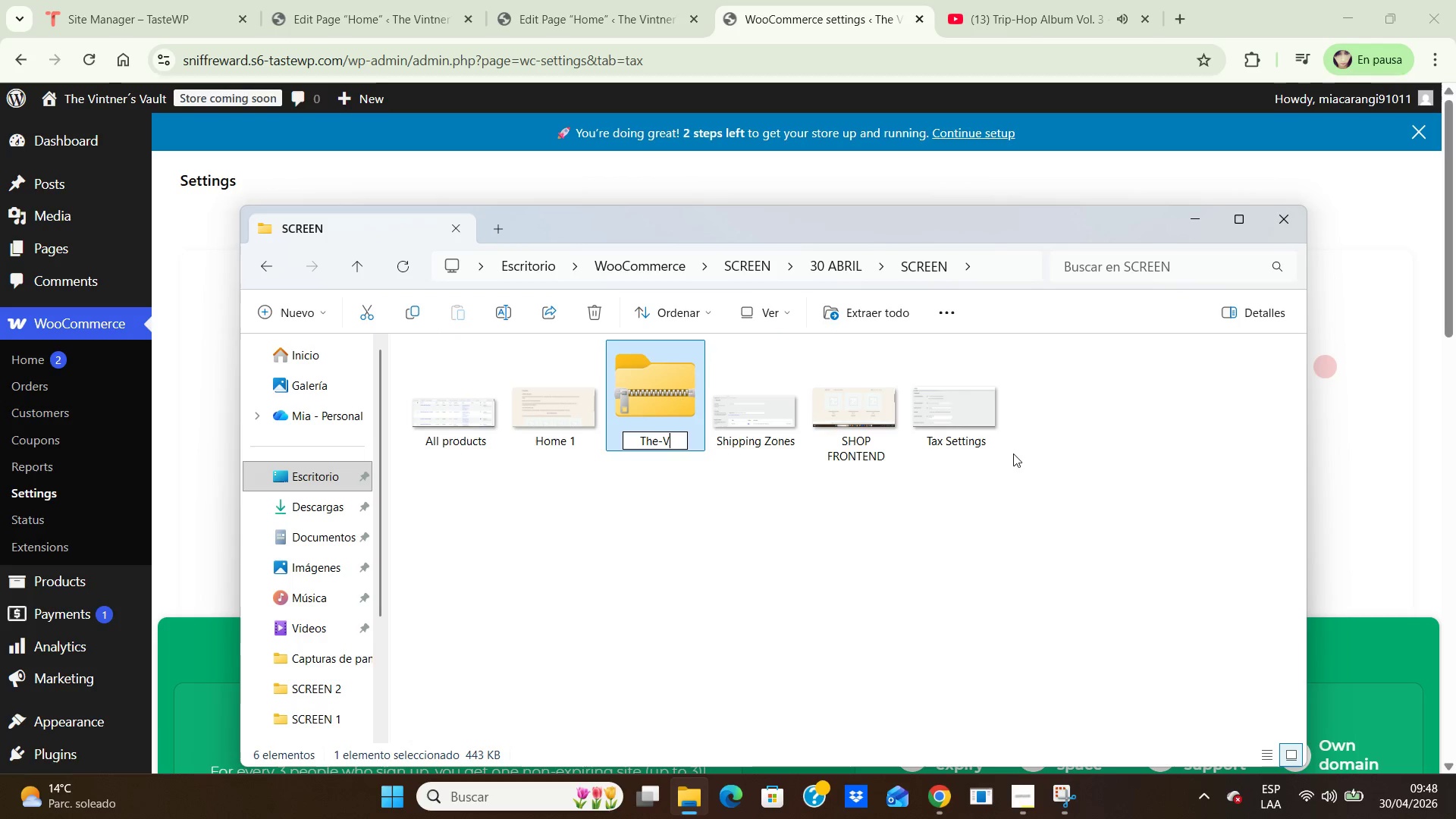 
type(Vinters-Vault_Phase-4_Store-configuration-and-QA.zip)
 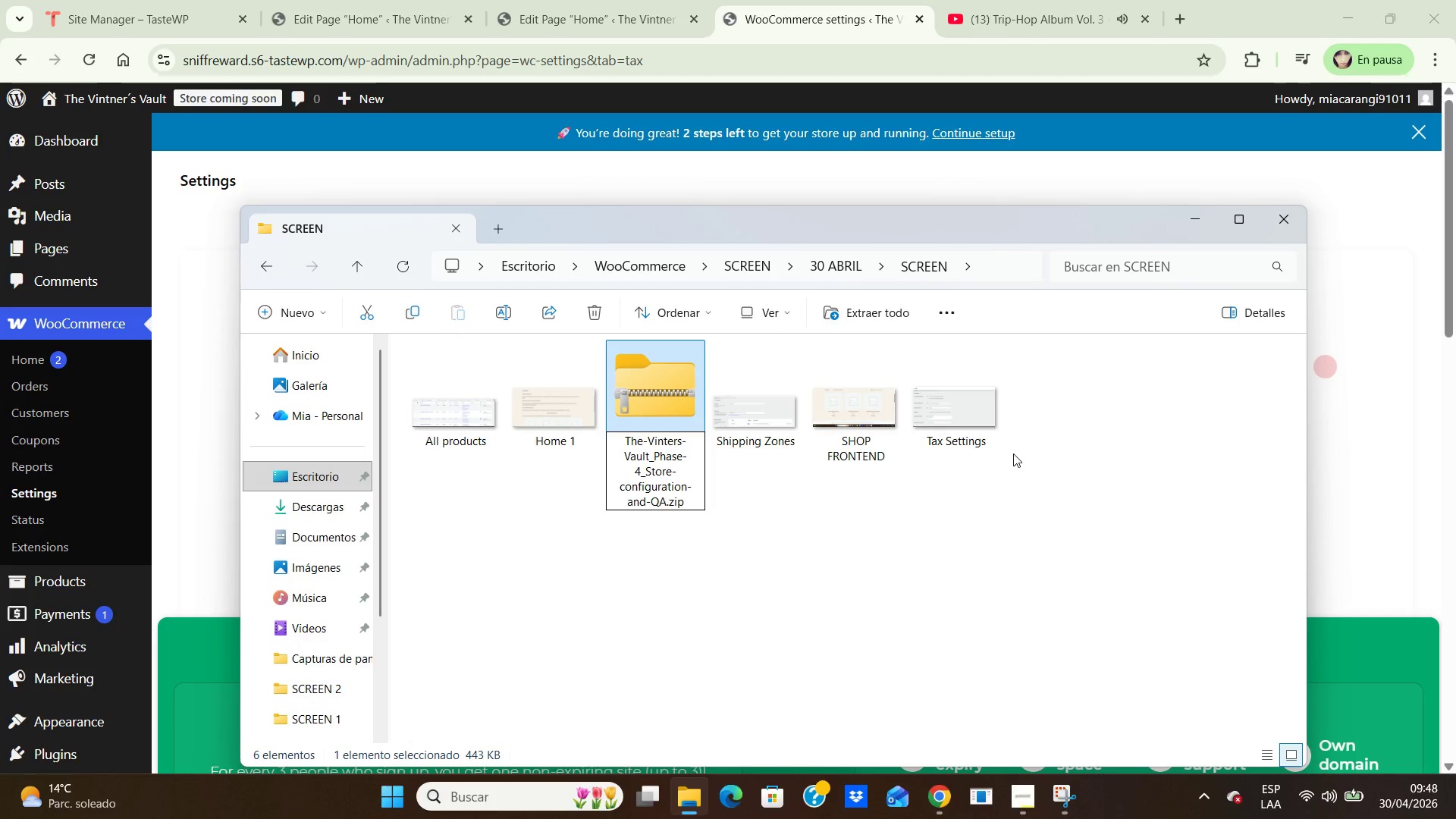 
left_click([971, 548])
 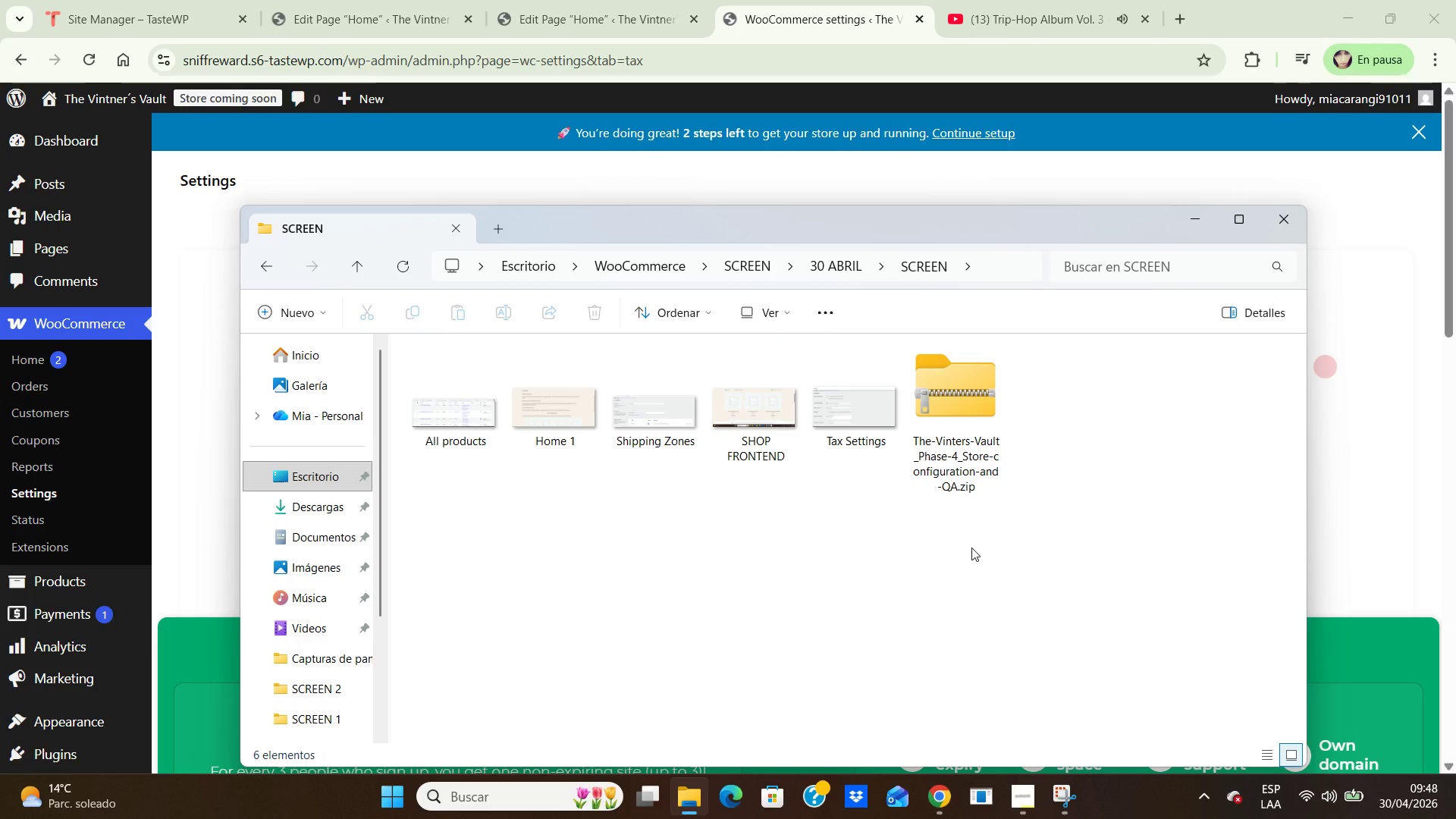 
wait(13.17)
 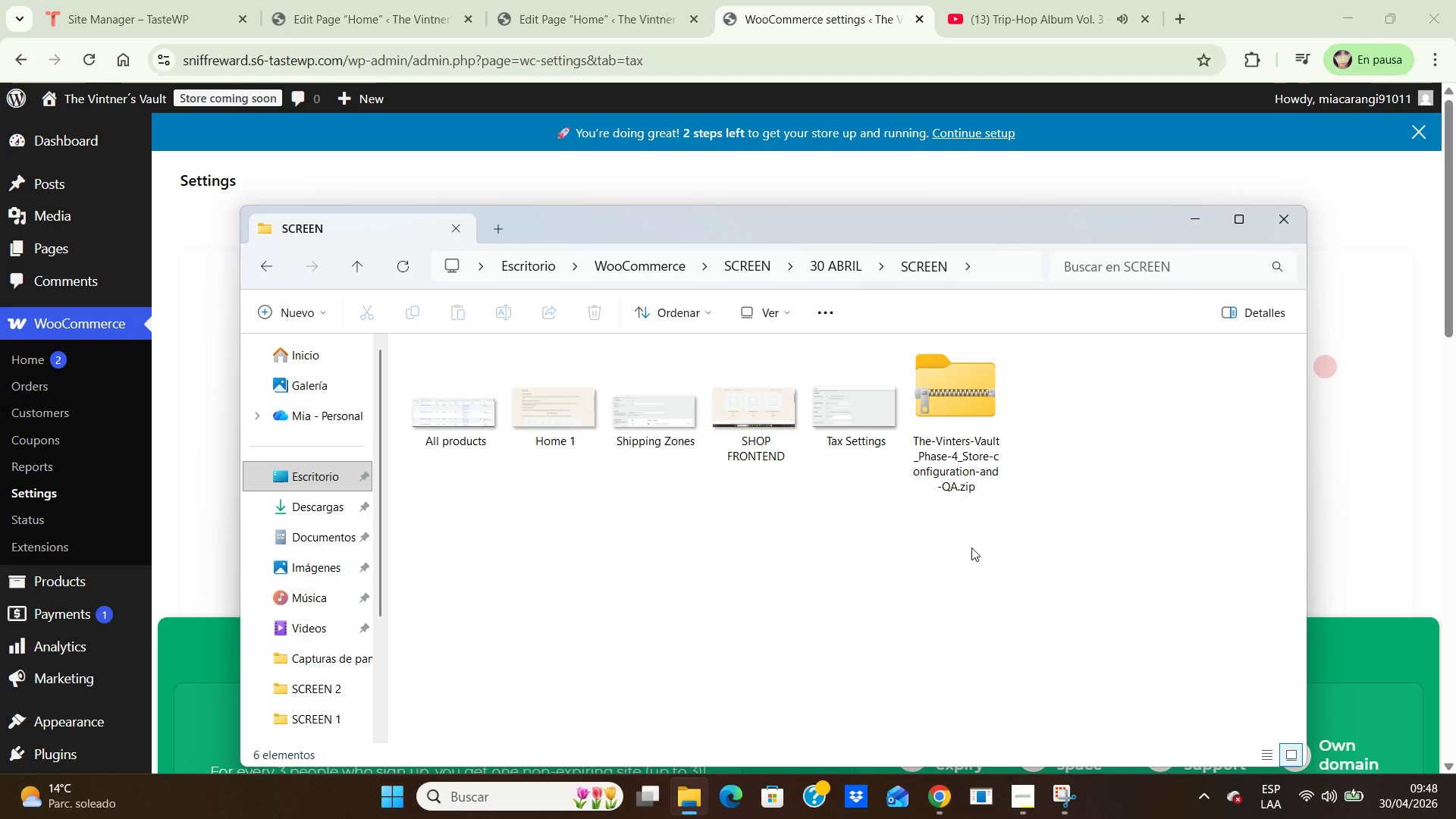 
left_click([1191, 223])
 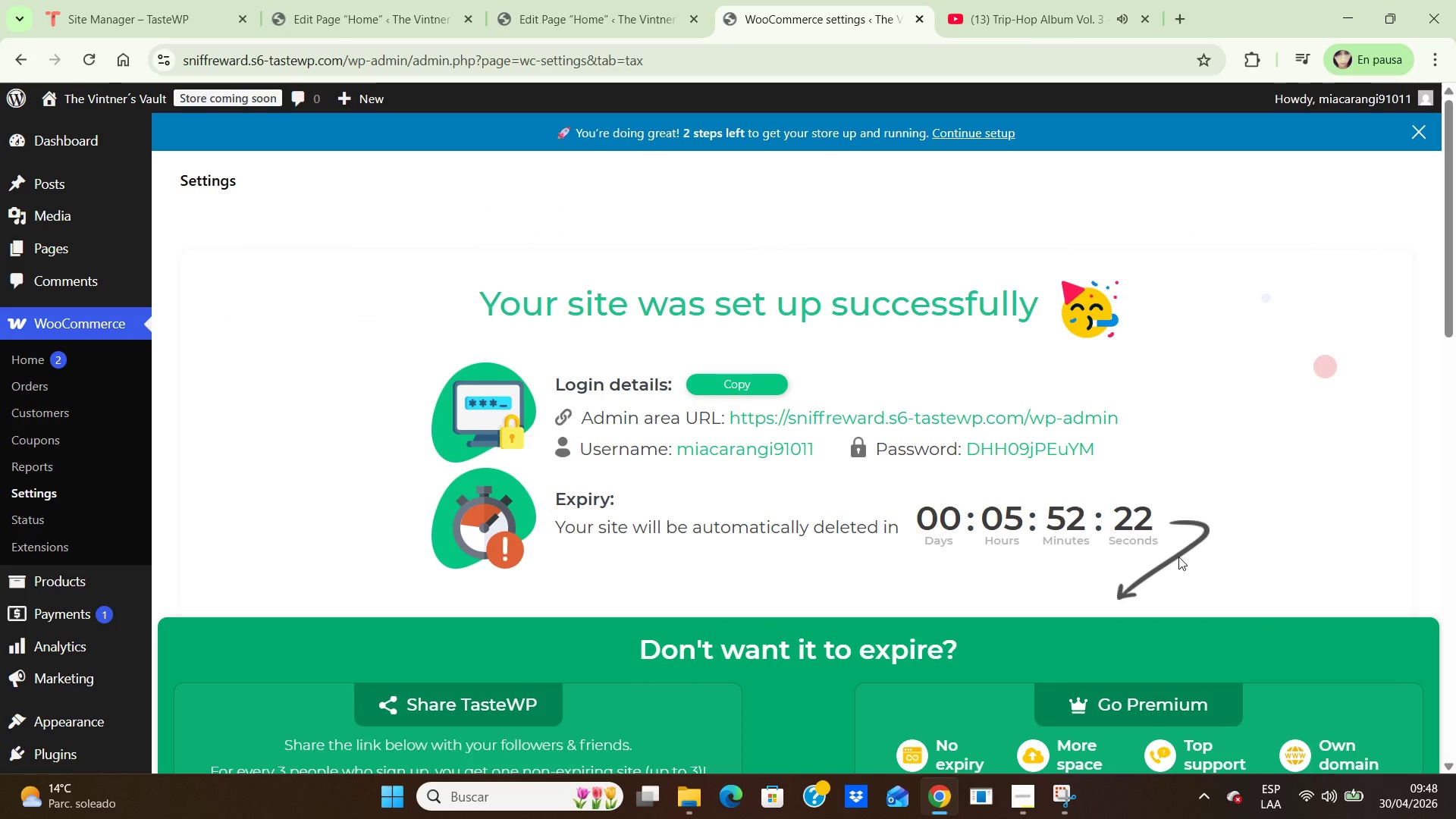 
scroll: coordinate [1156, 466], scroll_direction: down, amount: 5.0
 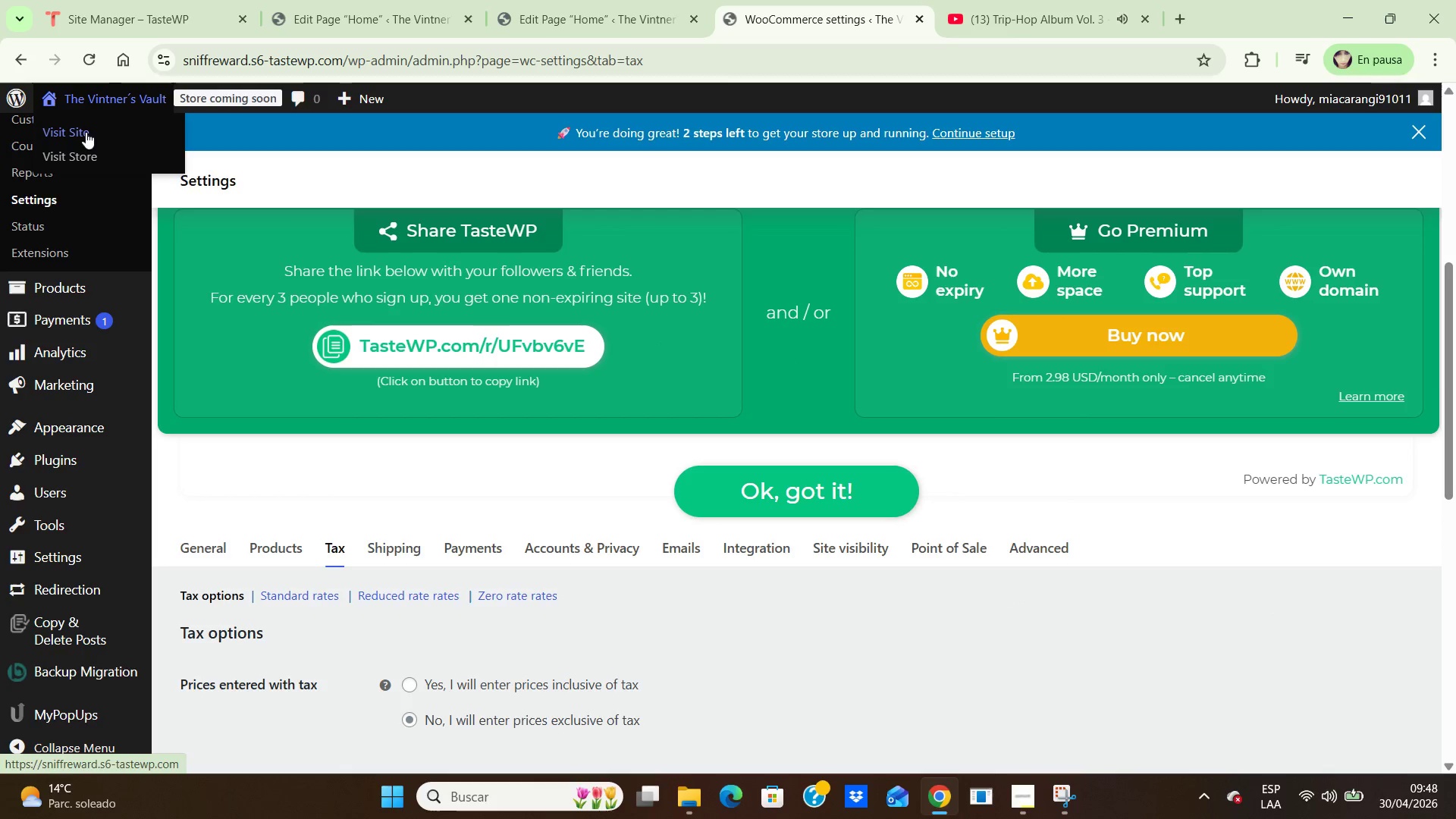 
left_click([82, 132])
 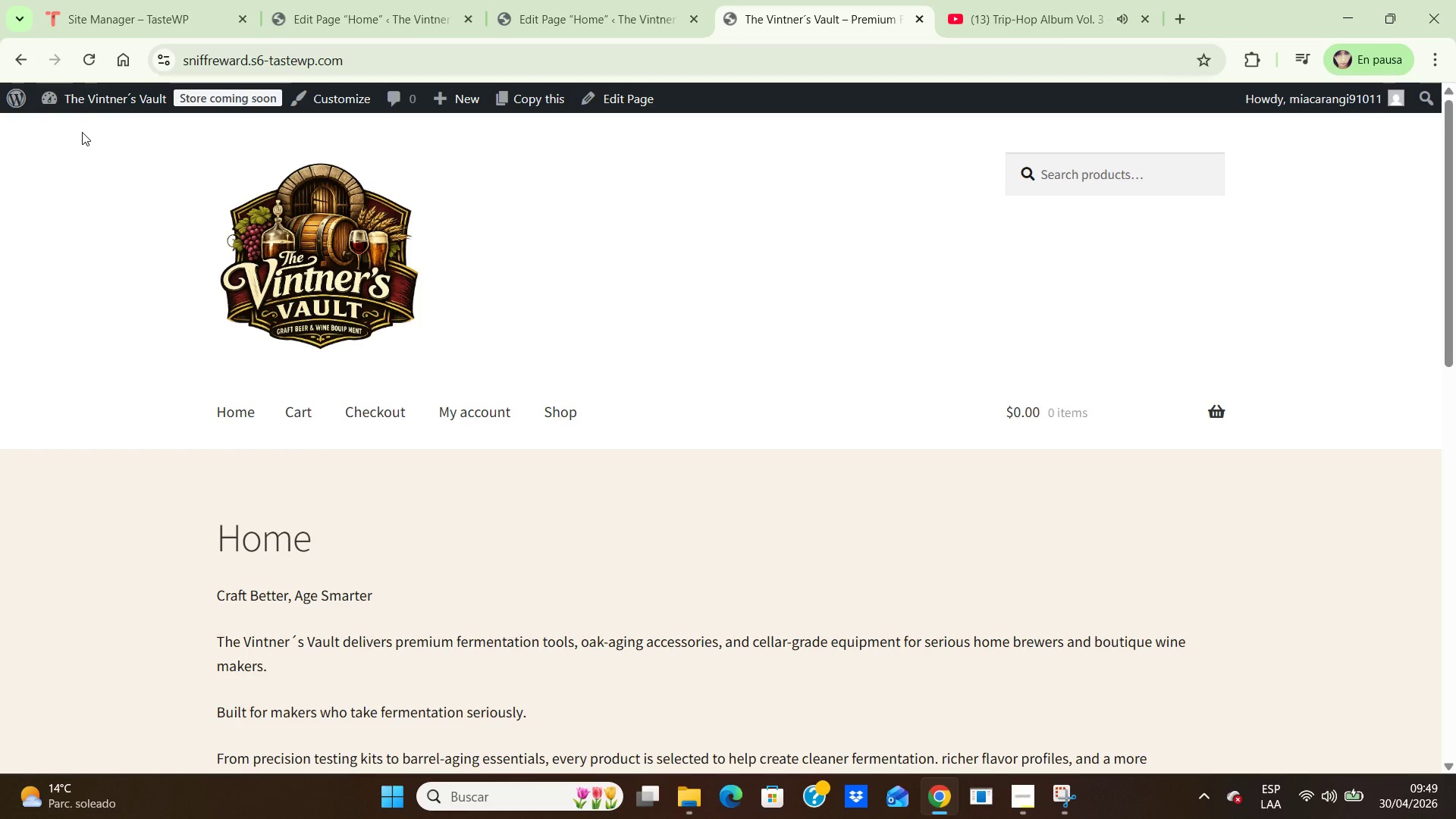 
scroll: coordinate [750, 305], scroll_direction: down, amount: 9.0
 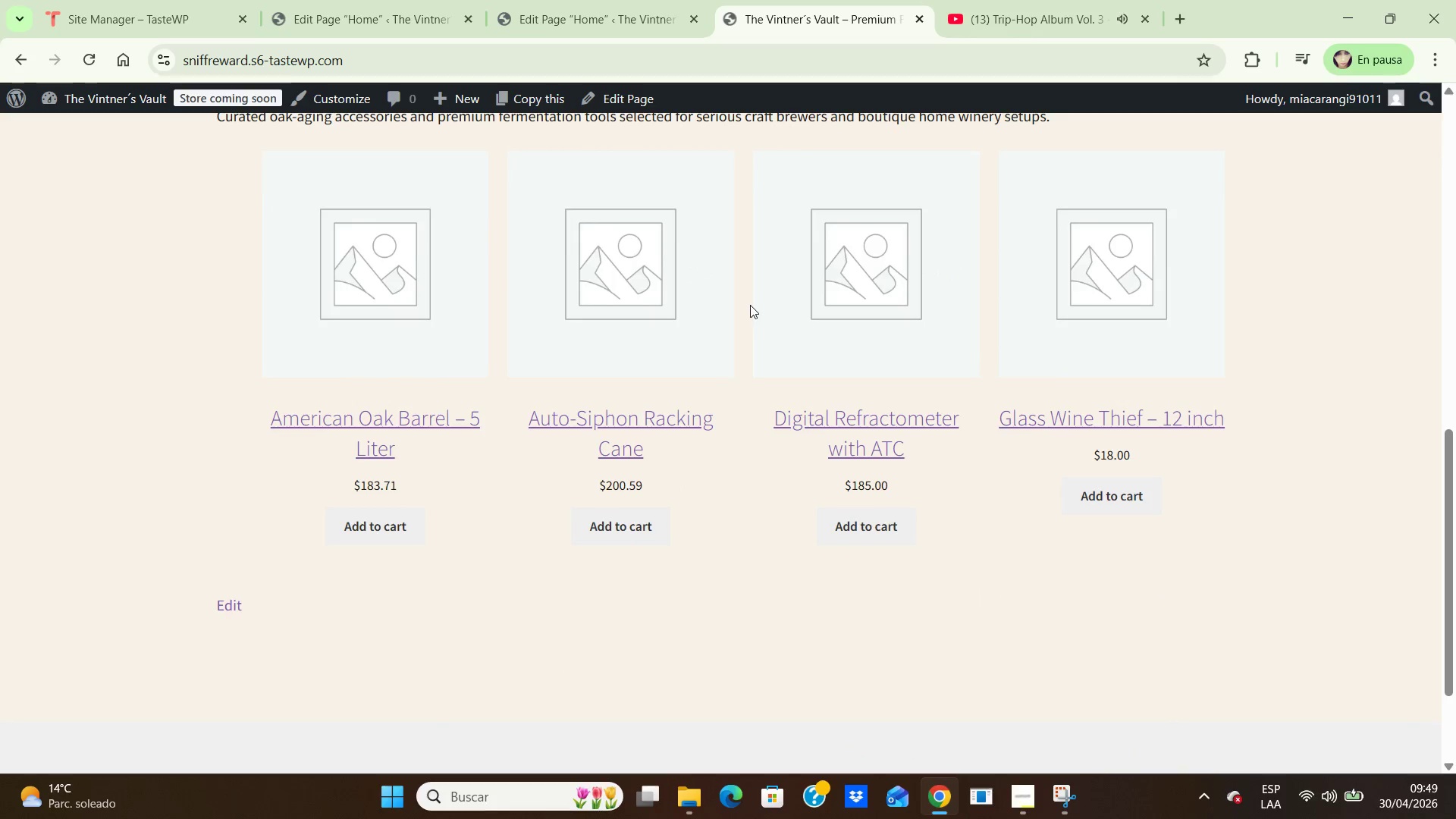 
scroll: coordinate [1453, 644], scroll_direction: up, amount: 10.0
 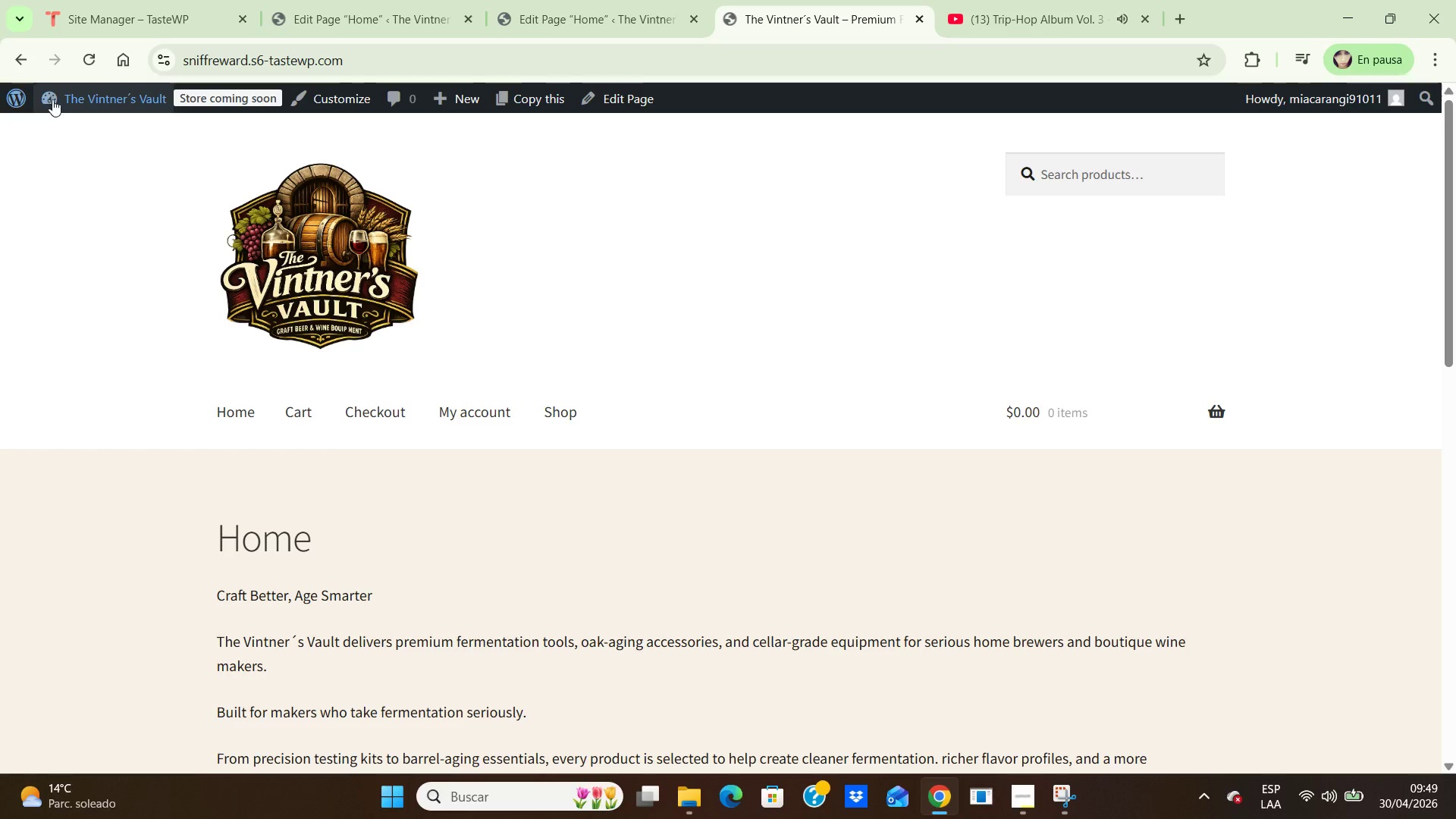 
left_click([43, 96])
 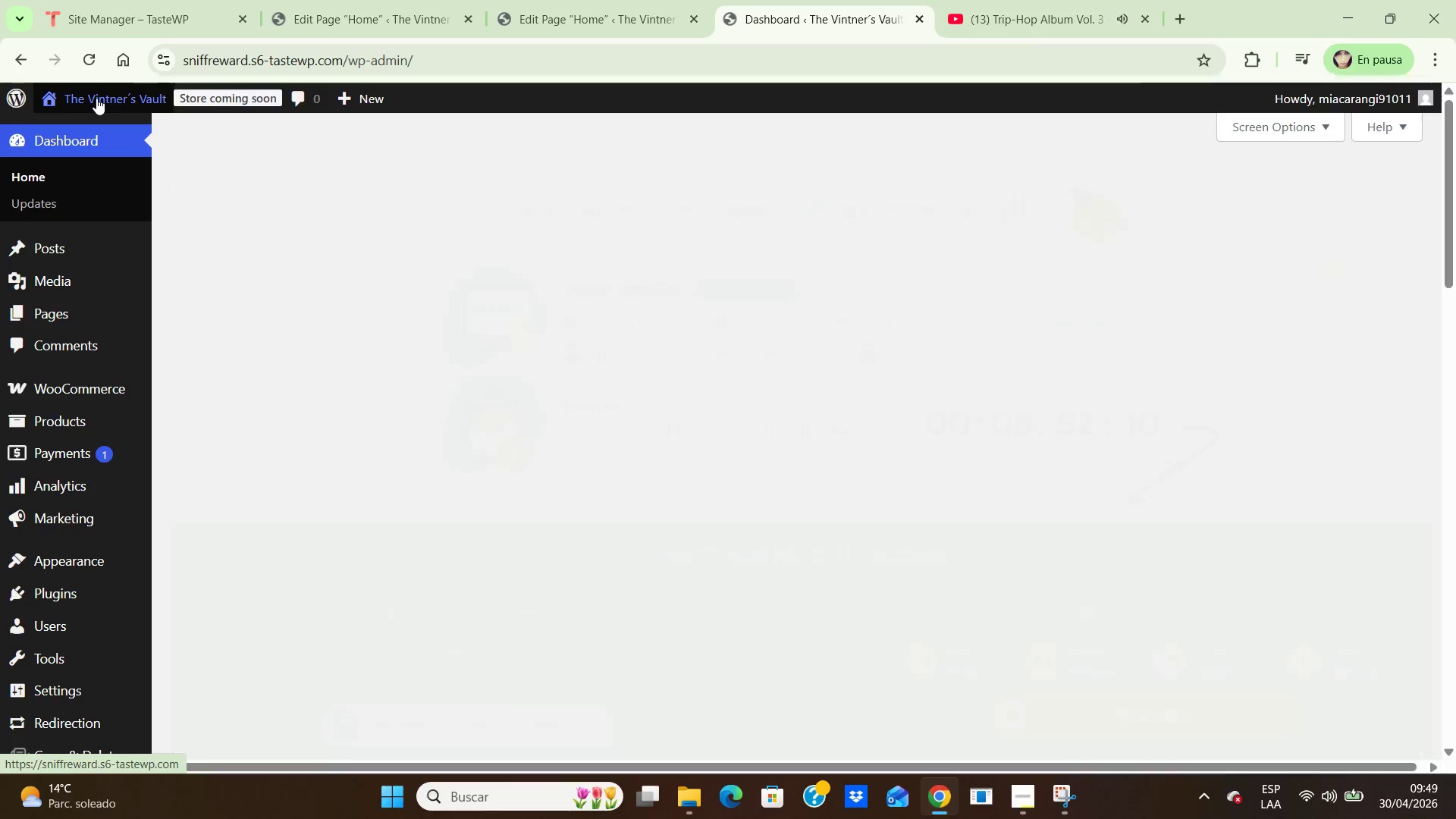 
left_click([96, 98])
 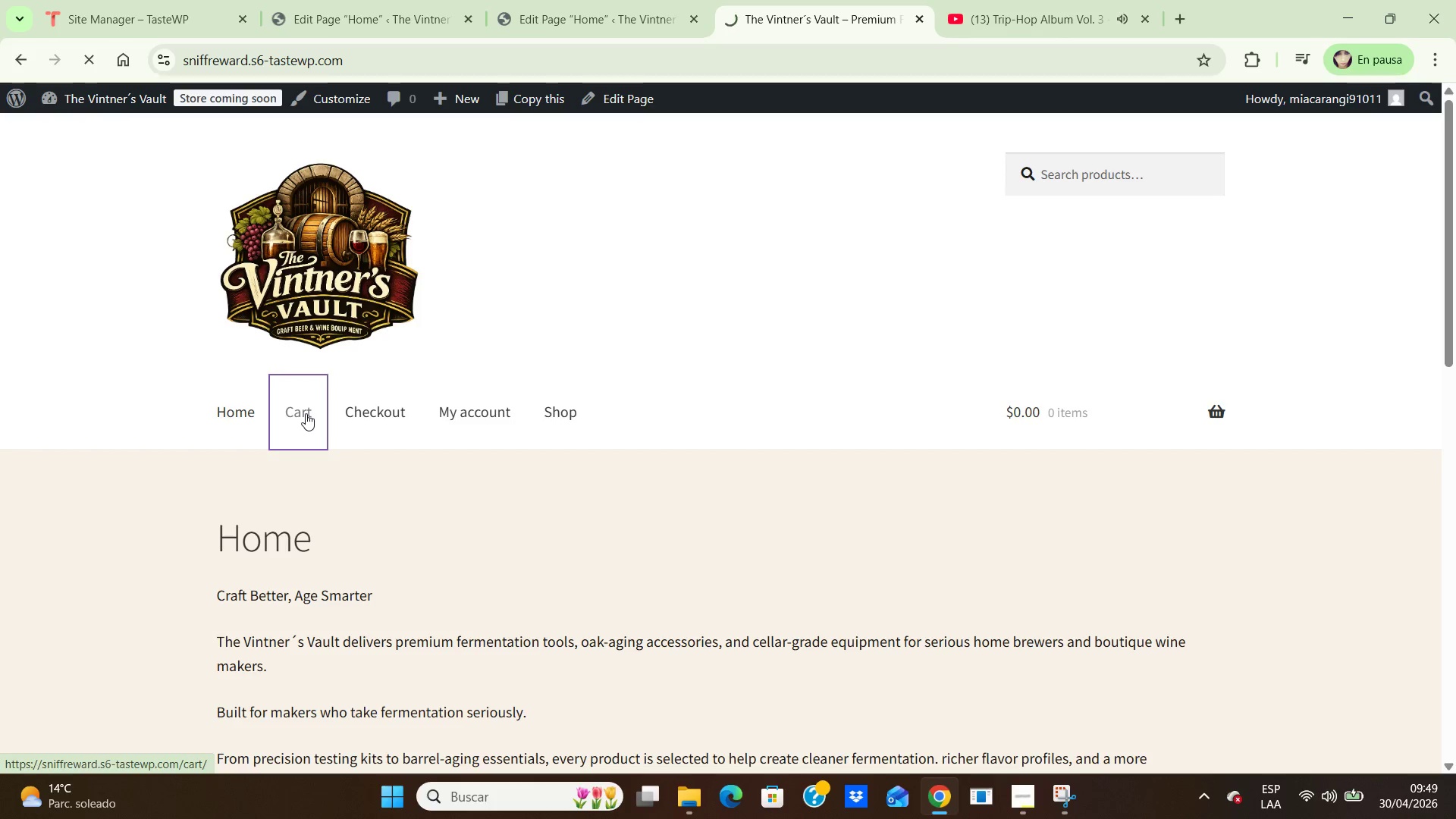 
wait(5.56)
 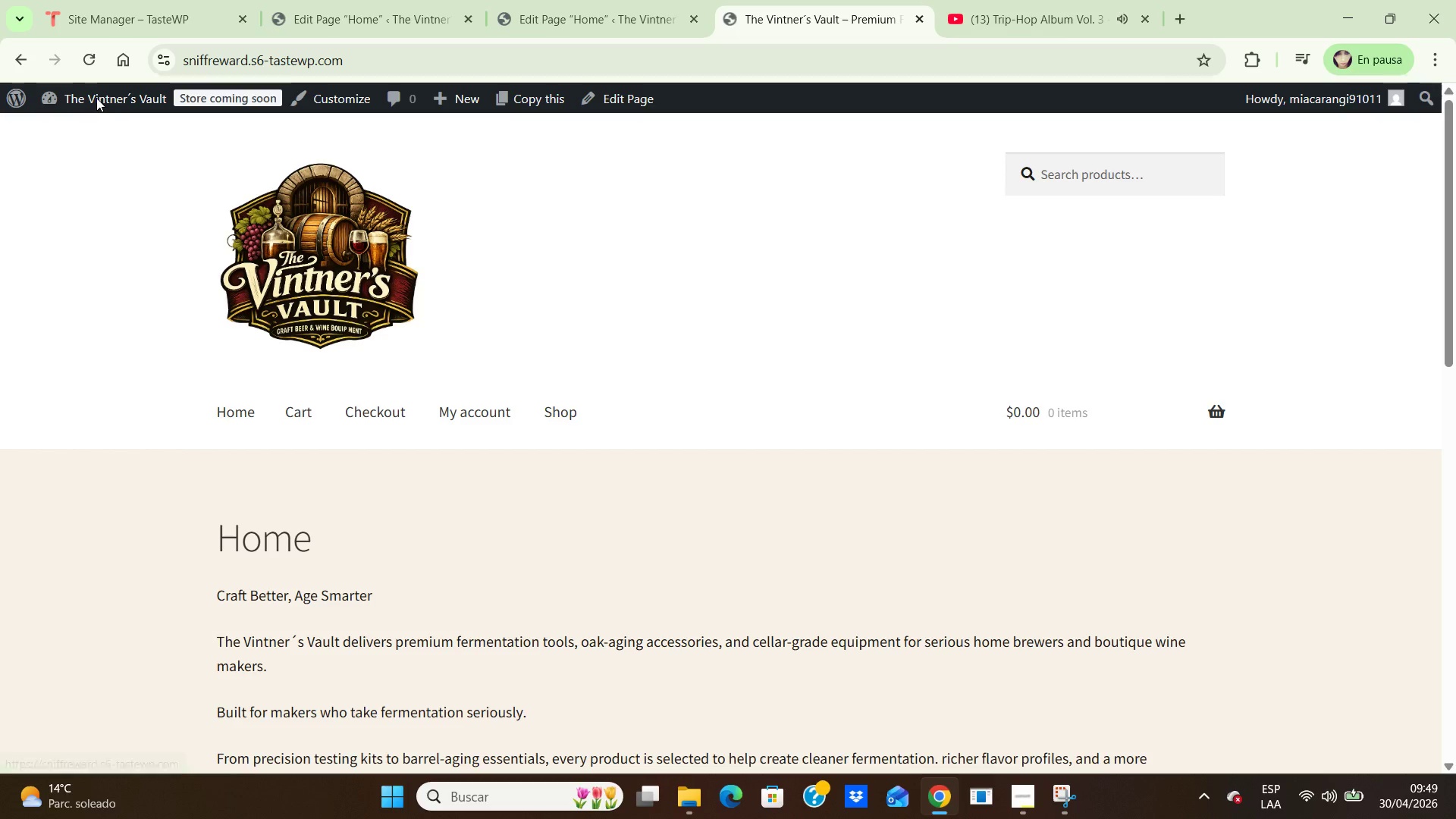 
scroll: coordinate [994, 498], scroll_direction: down, amount: 3.0
 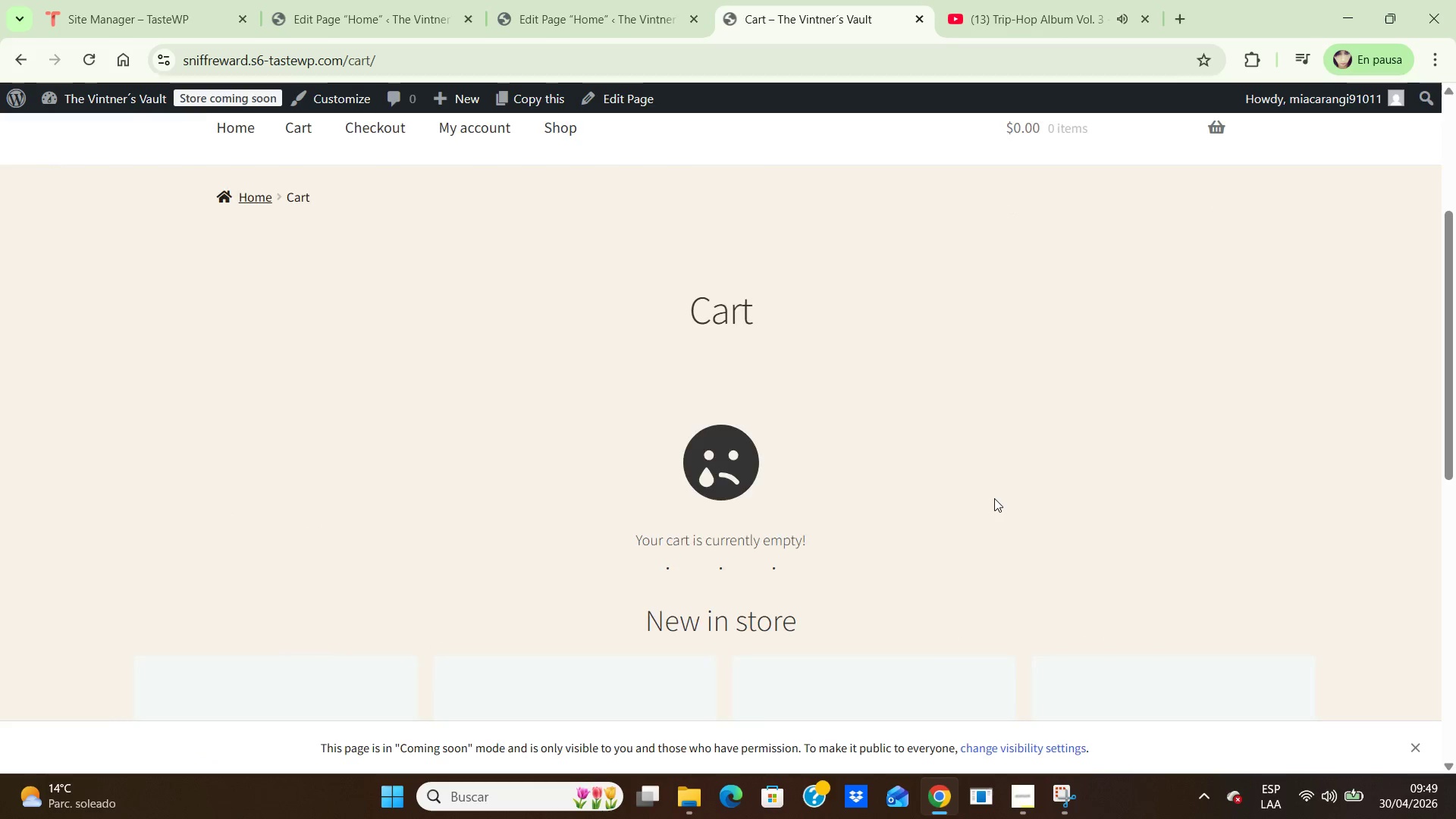 
scroll: coordinate [994, 498], scroll_direction: up, amount: 3.0
 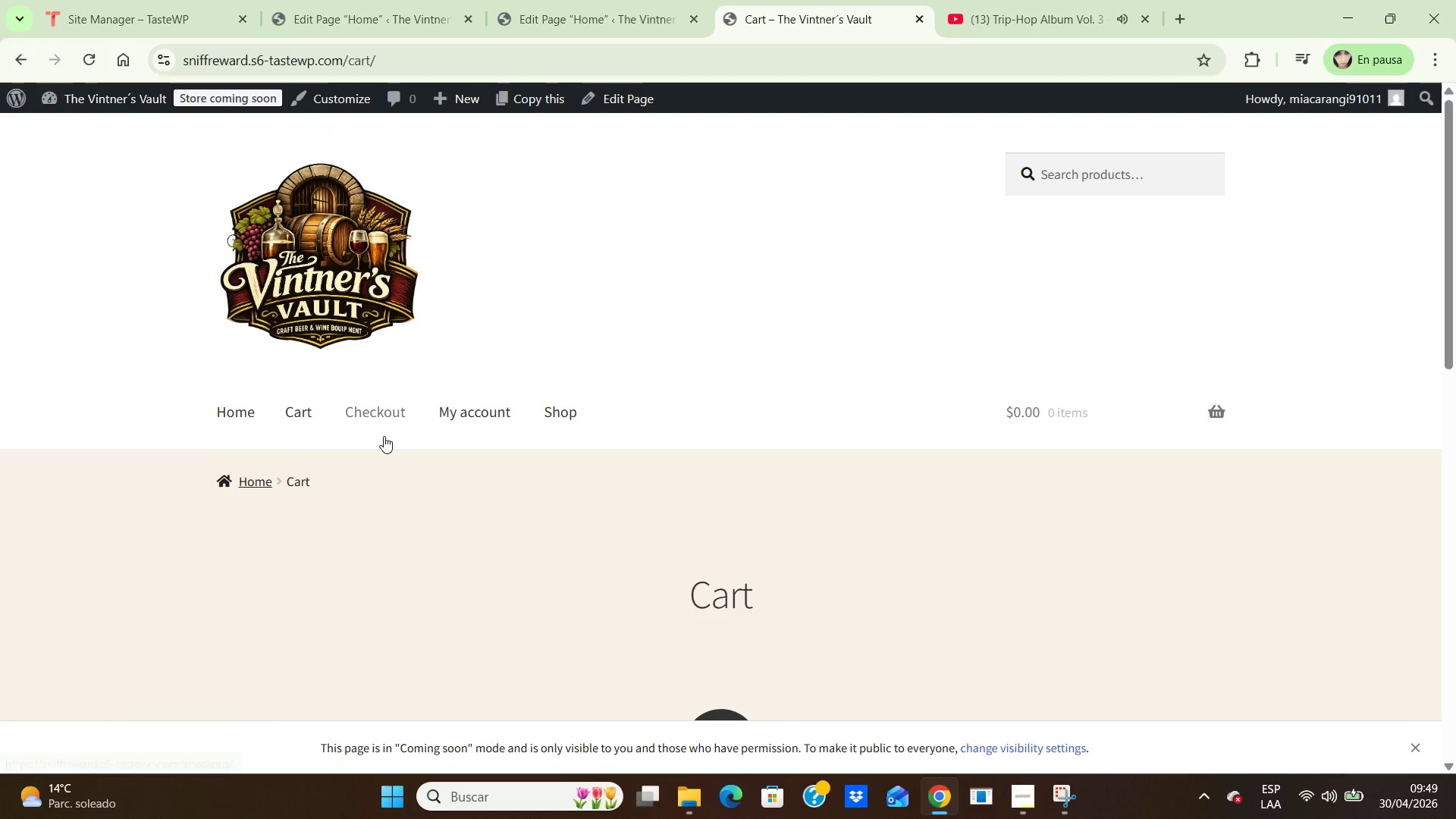 
left_click([384, 419])
 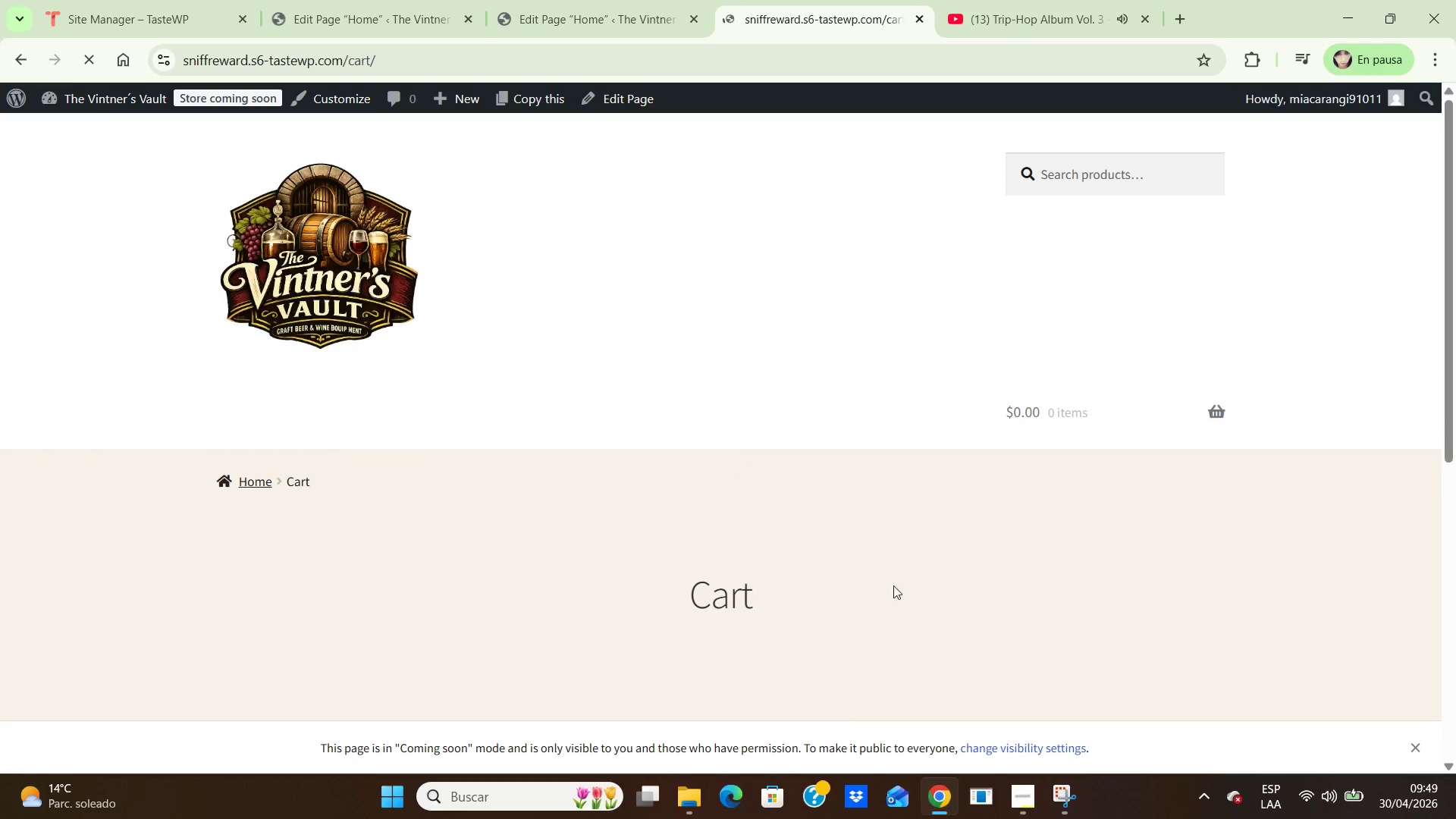 
scroll: coordinate [846, 597], scroll_direction: down, amount: 1.0
 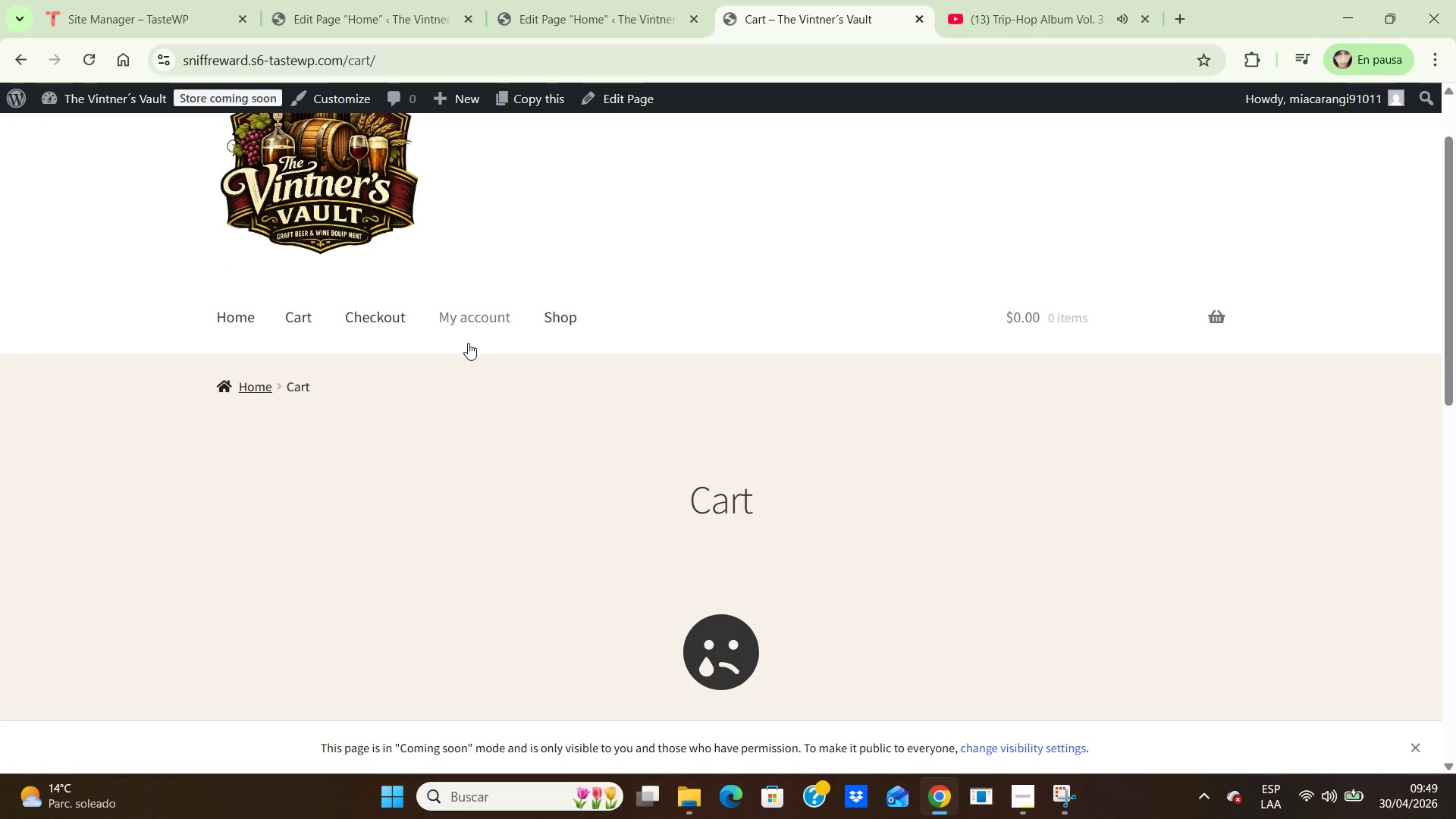 
left_click([479, 324])
 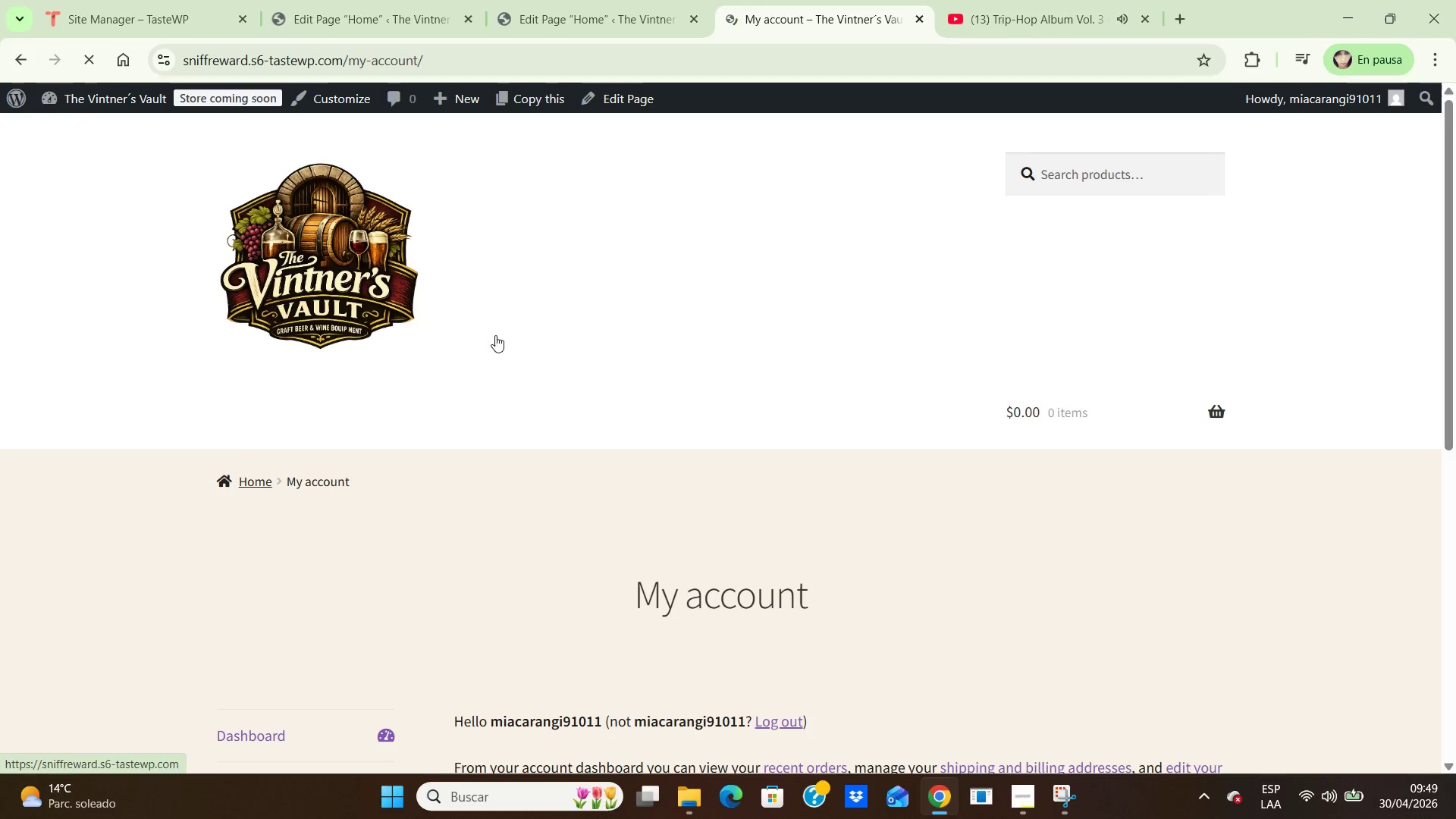 
scroll: coordinate [1050, 538], scroll_direction: down, amount: 6.0
 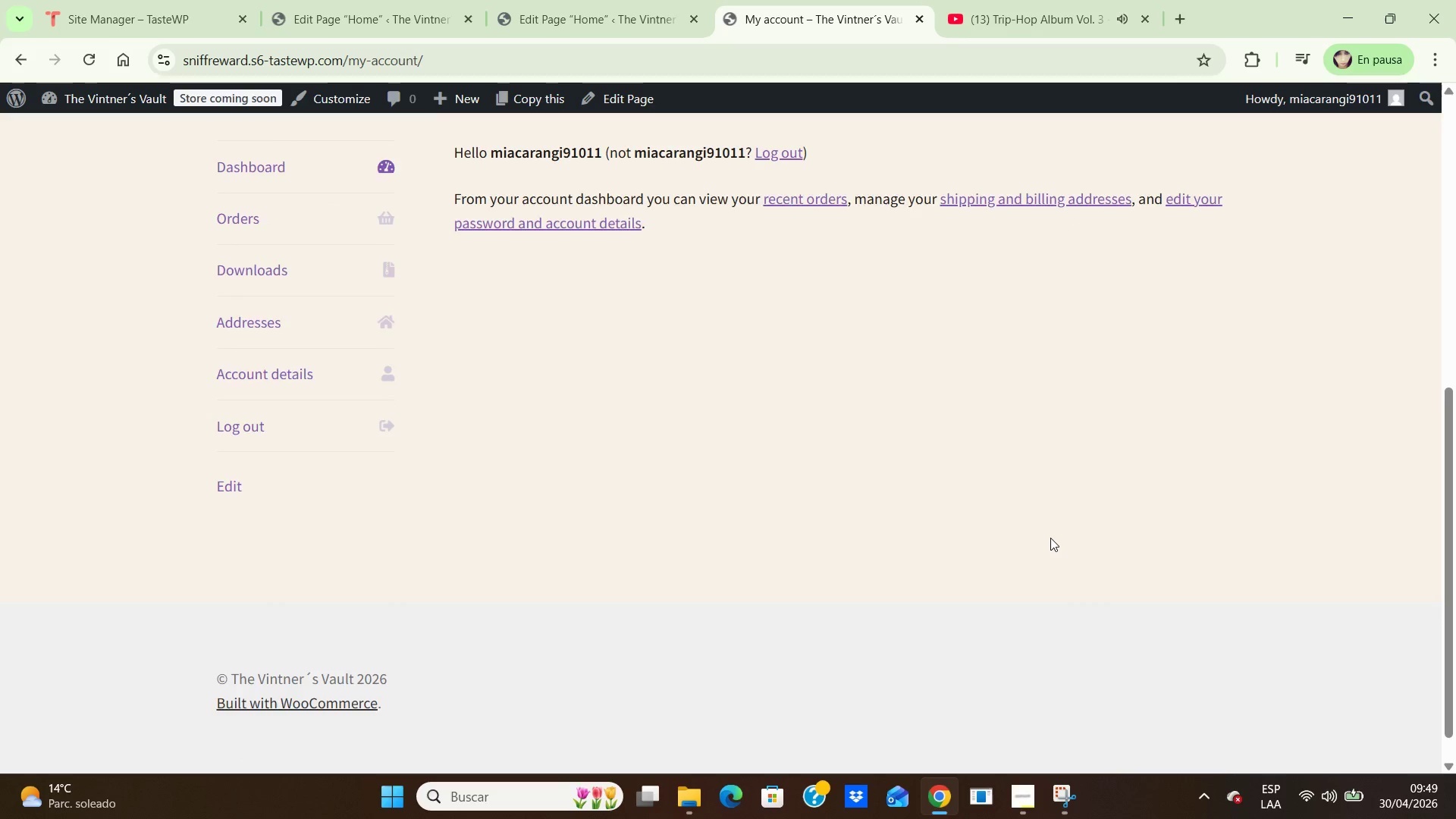 
scroll: coordinate [1050, 538], scroll_direction: up, amount: 5.0
 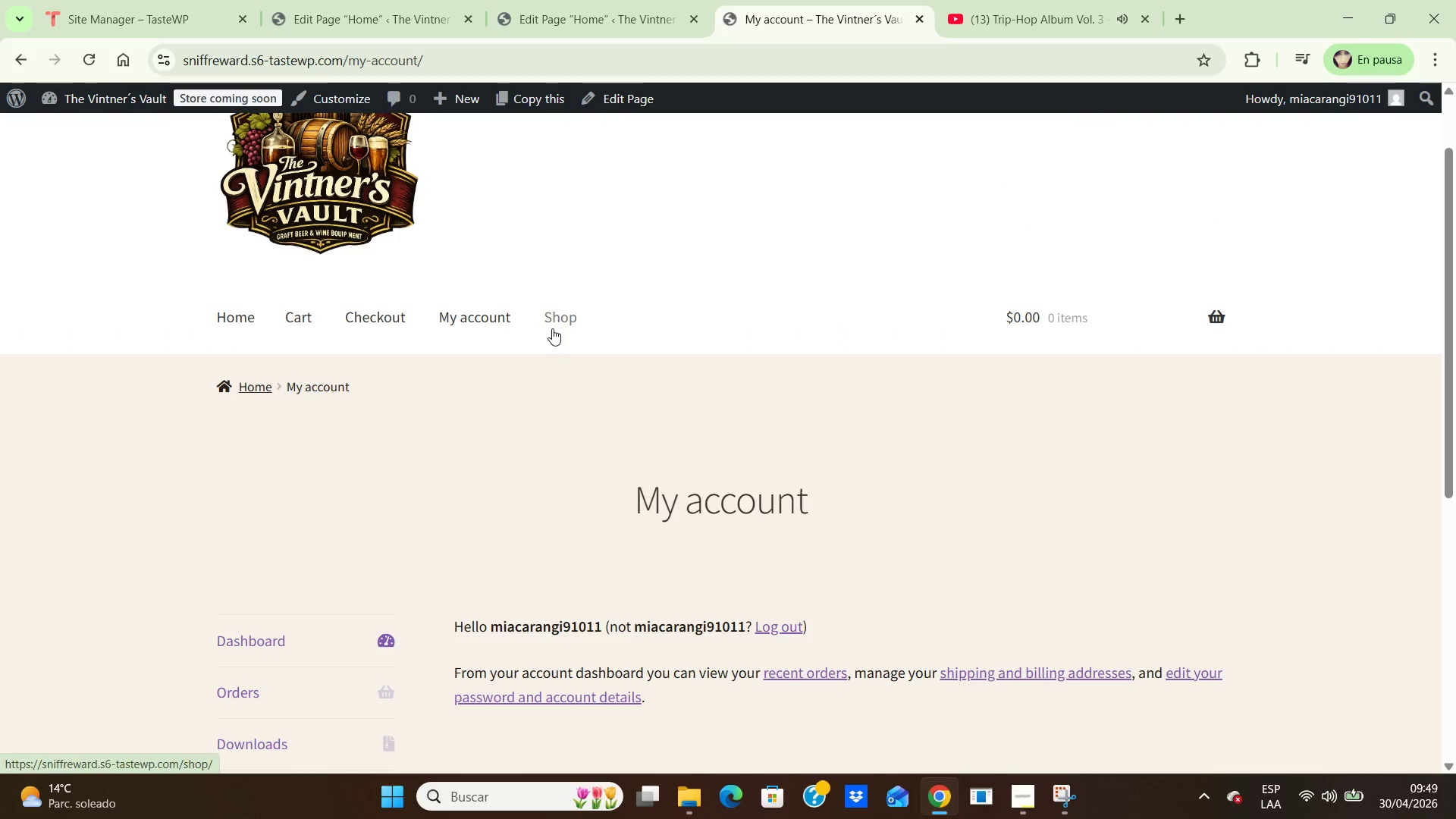 
left_click([552, 328])
 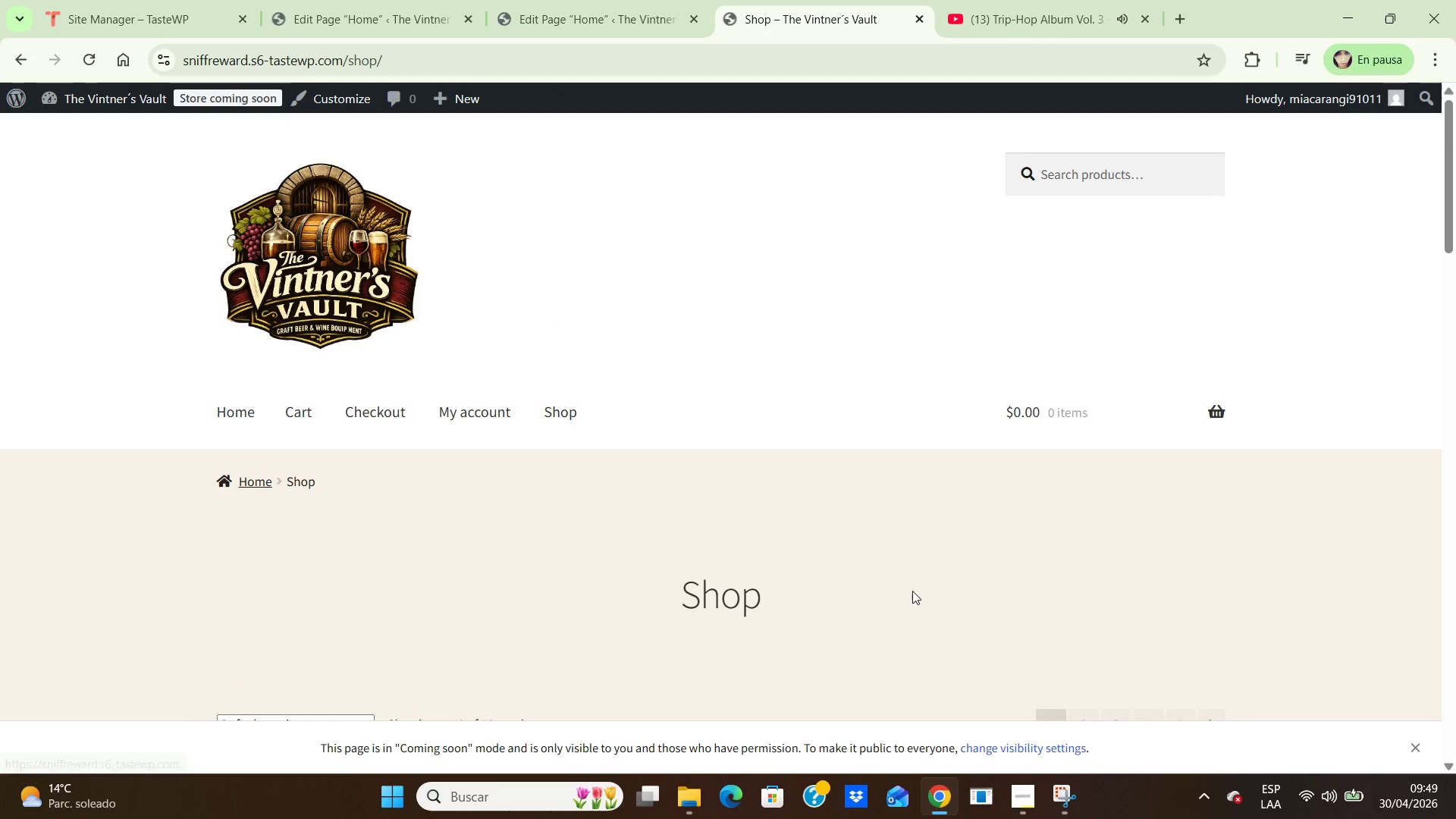 
scroll: coordinate [912, 591], scroll_direction: down, amount: 2.0
 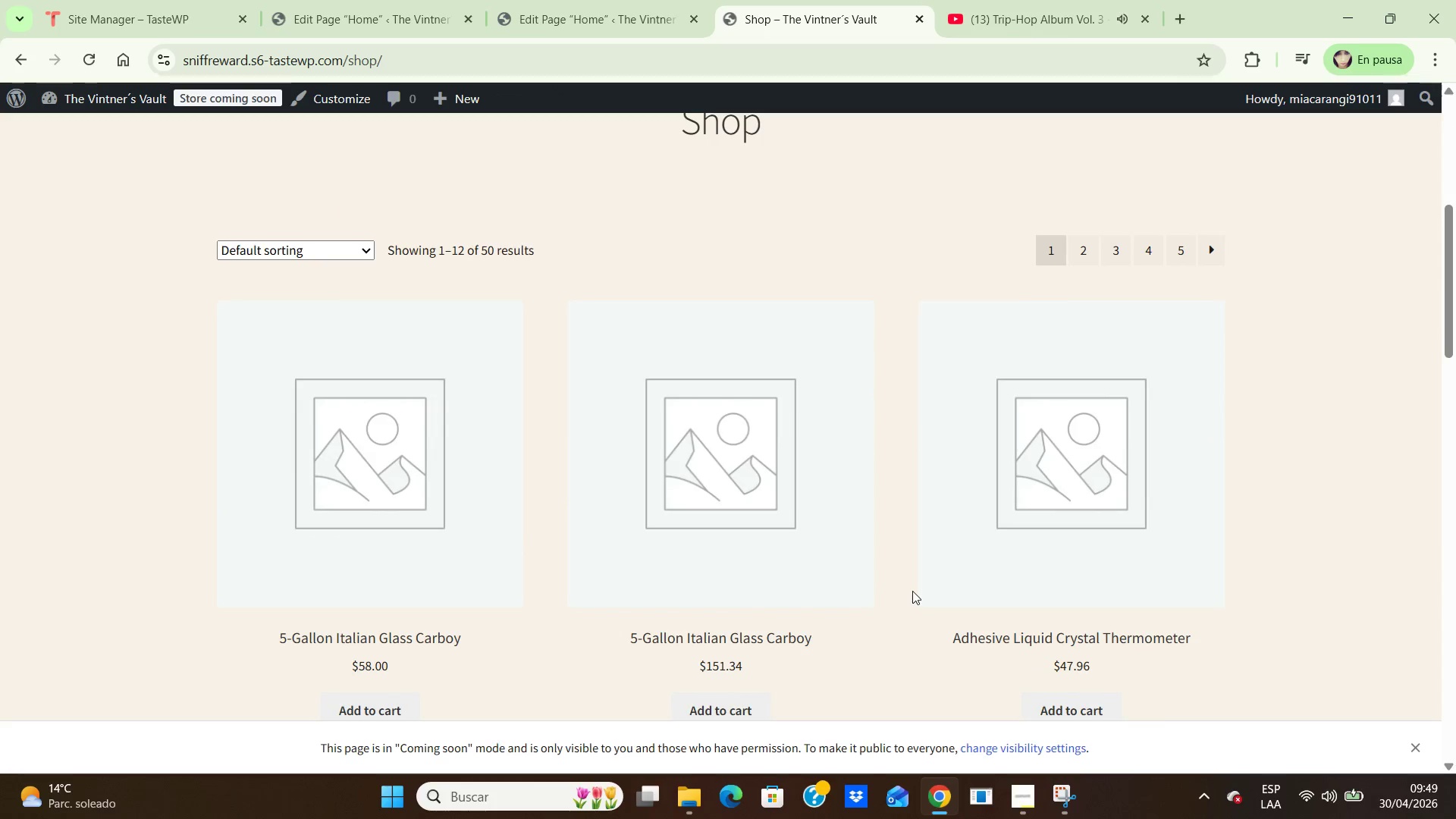 
scroll: coordinate [912, 591], scroll_direction: up, amount: 4.0
 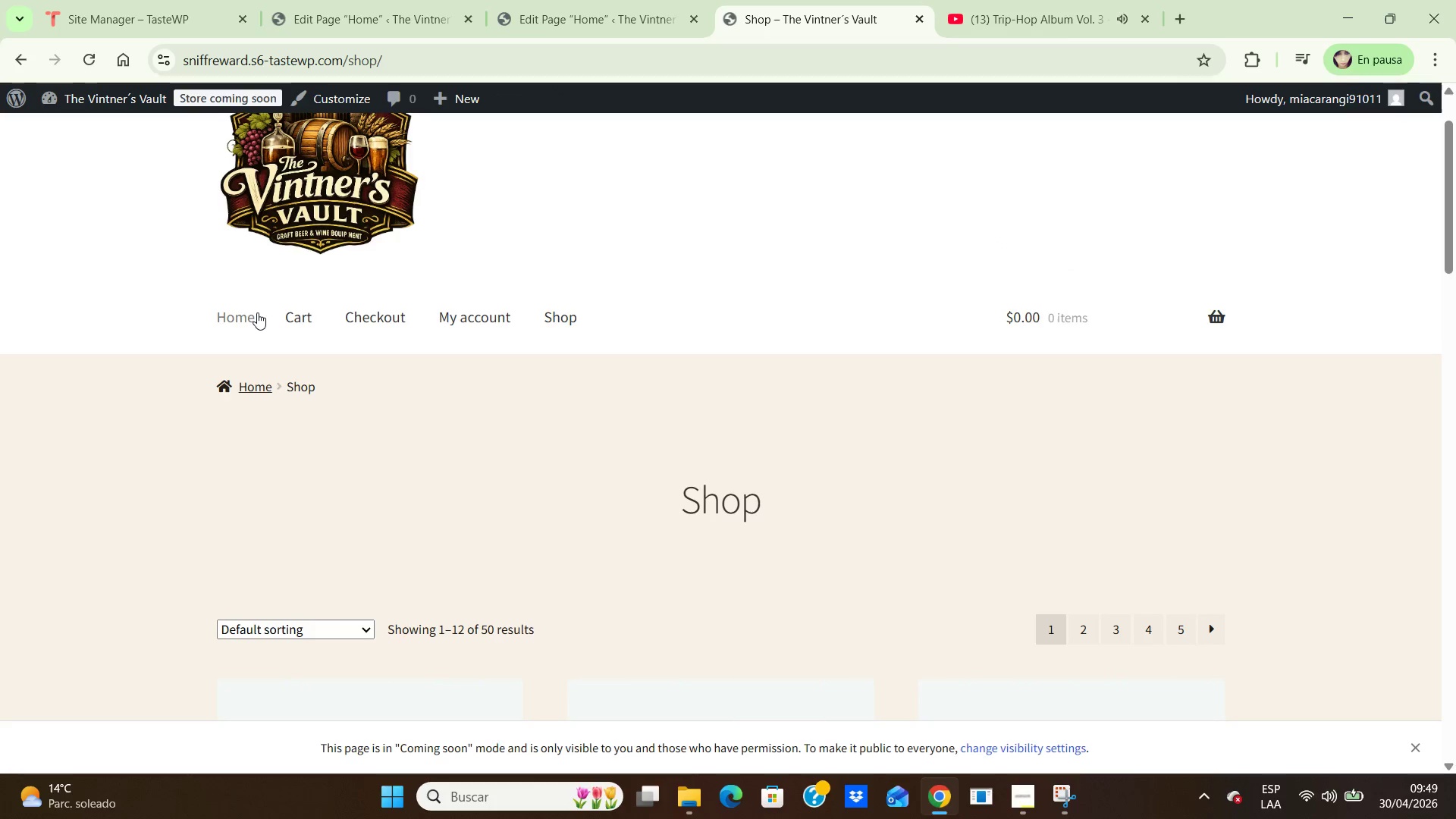 
left_click([247, 308])
 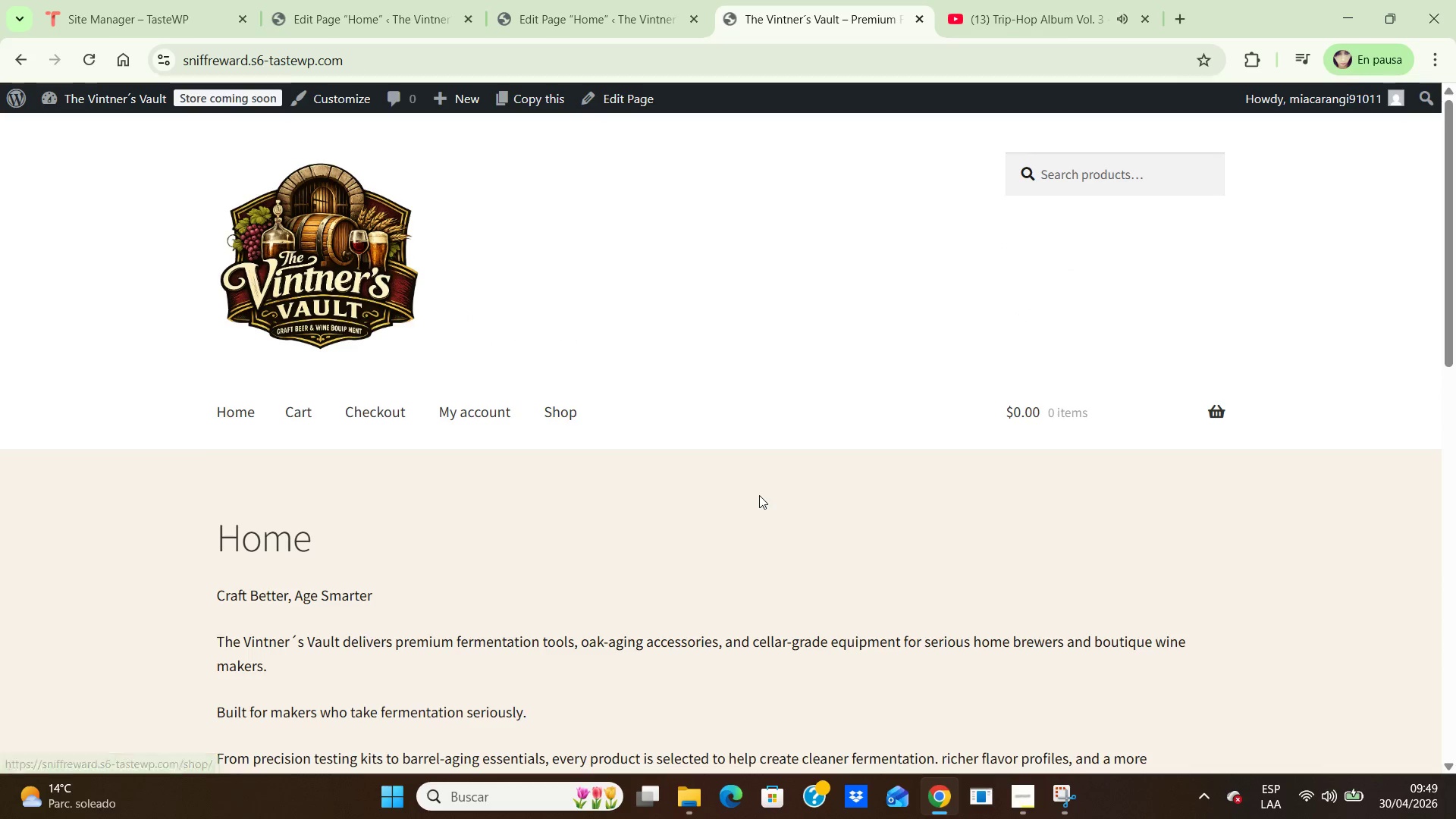 
scroll: coordinate [733, 503], scroll_direction: down, amount: 4.0
 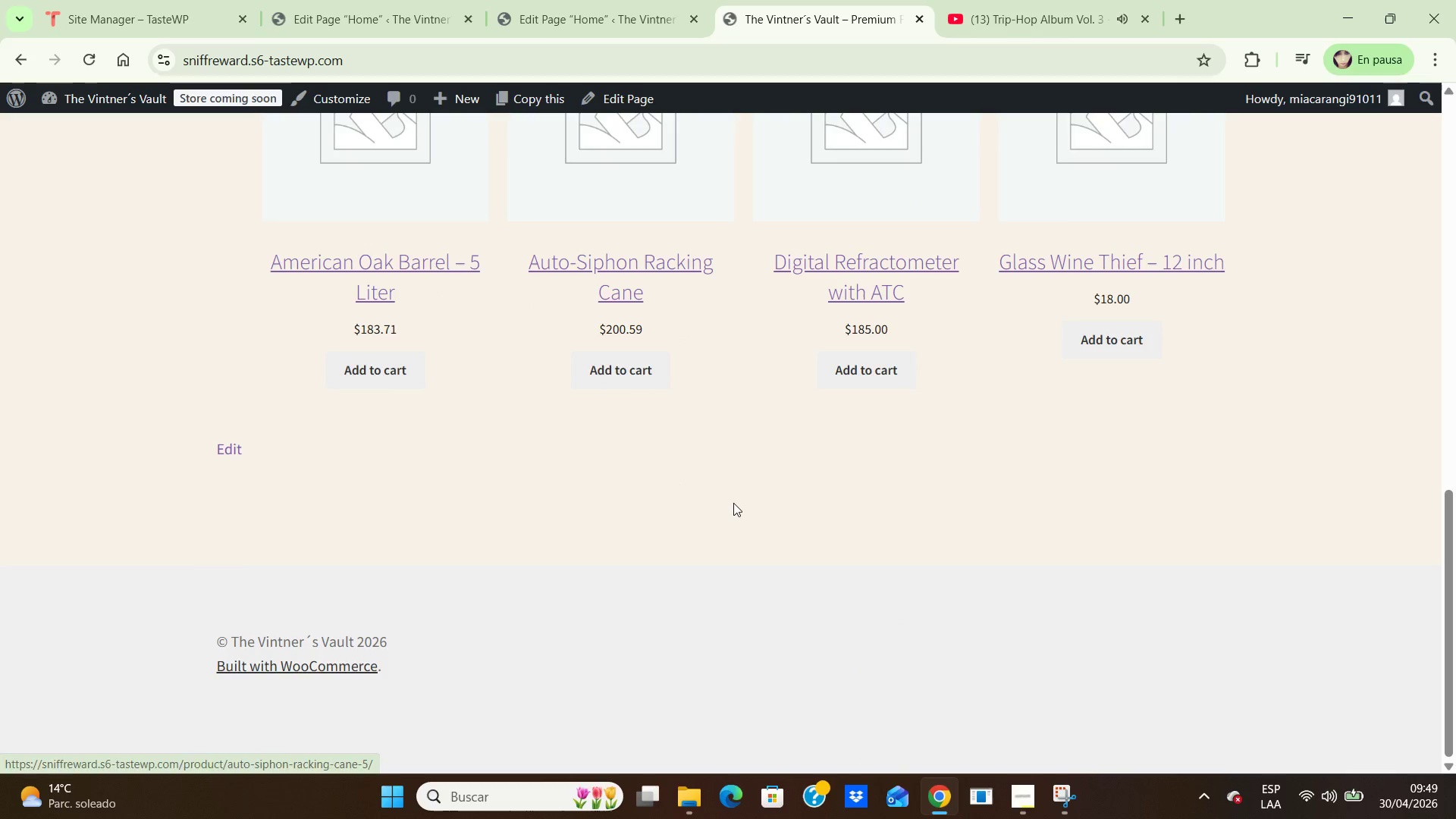 
scroll: coordinate [733, 503], scroll_direction: up, amount: 1.0
 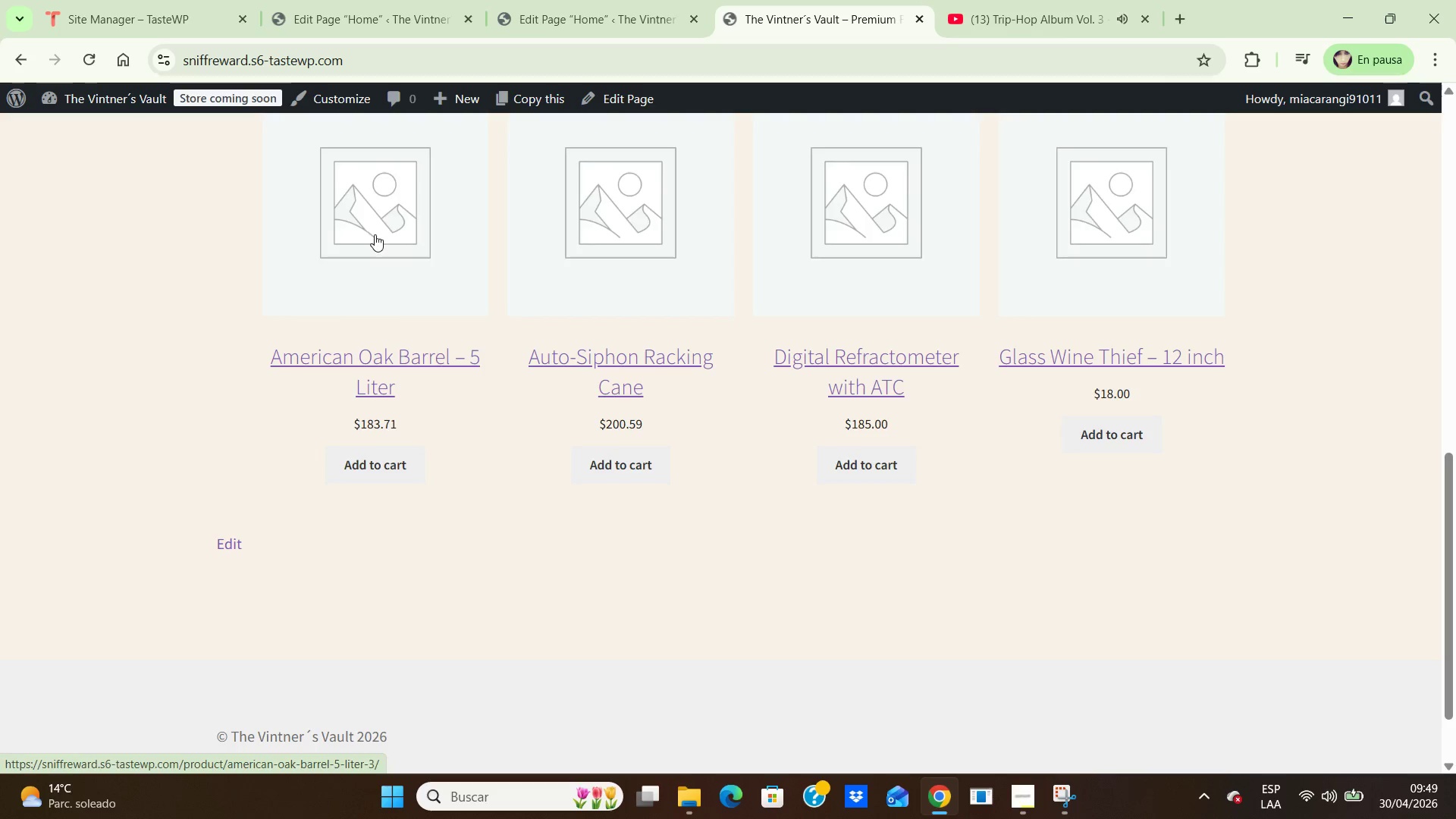 
left_click([410, 240])
 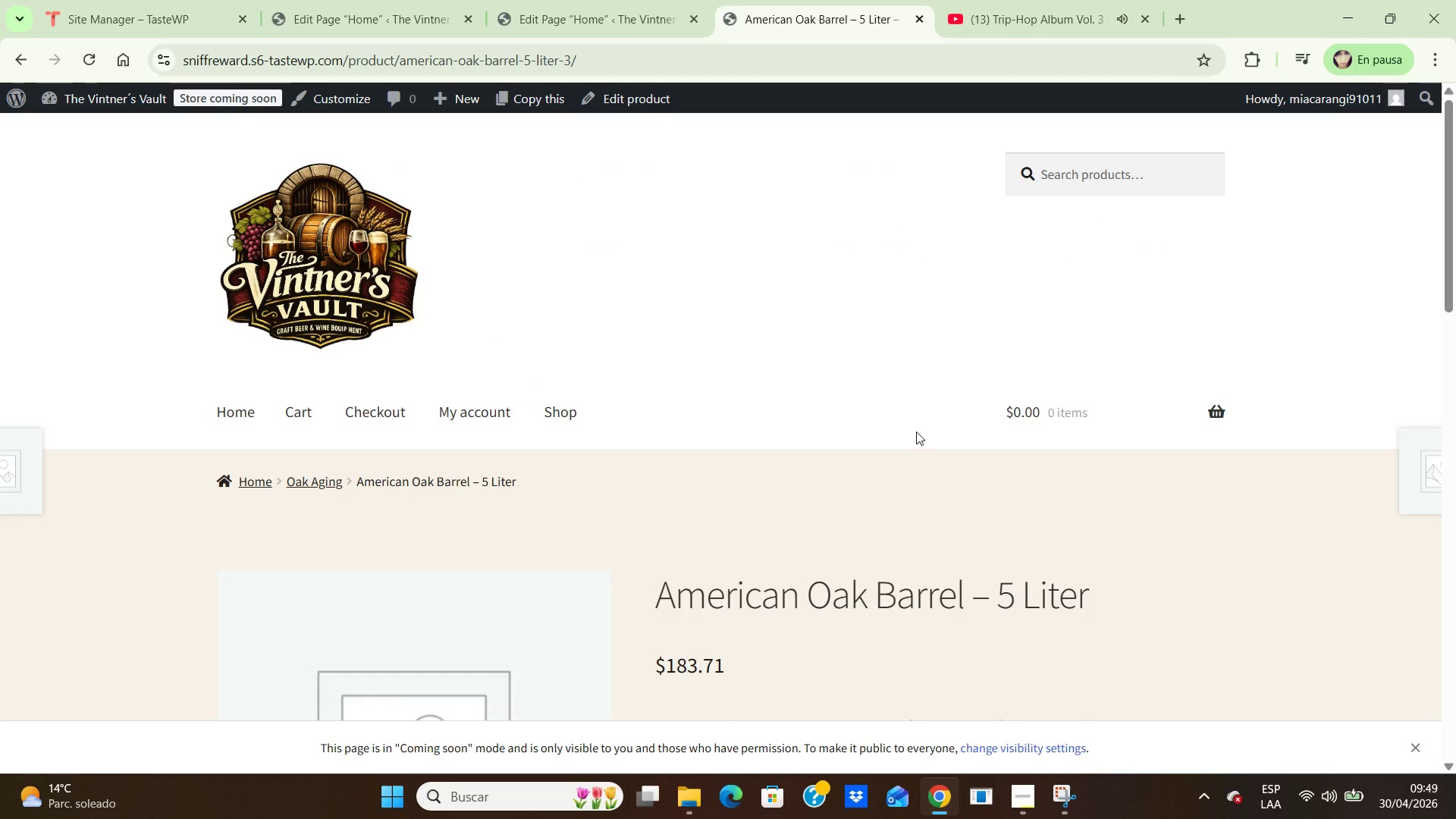 
scroll: coordinate [916, 441], scroll_direction: down, amount: 5.0
 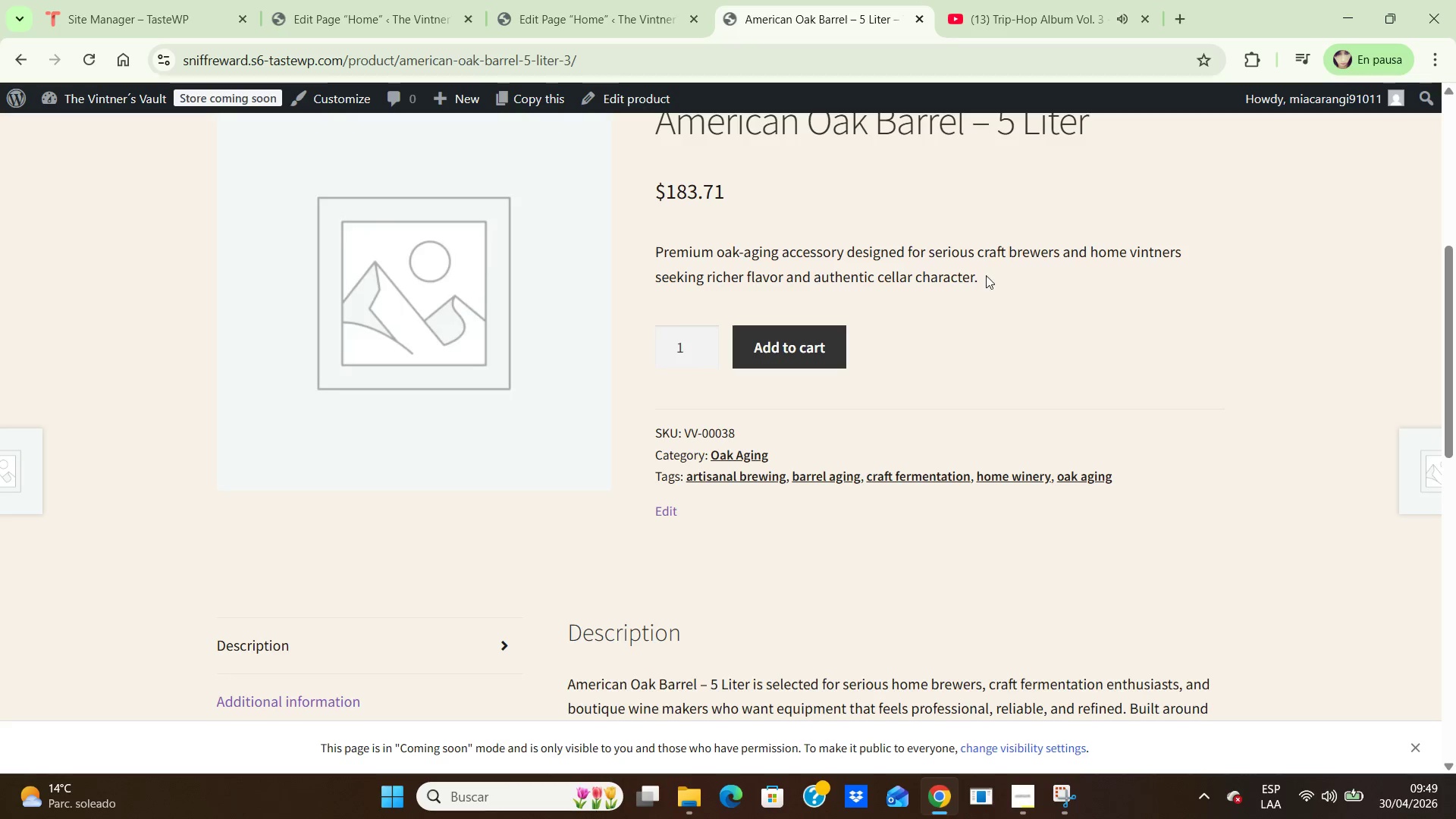 
wait(5.16)
 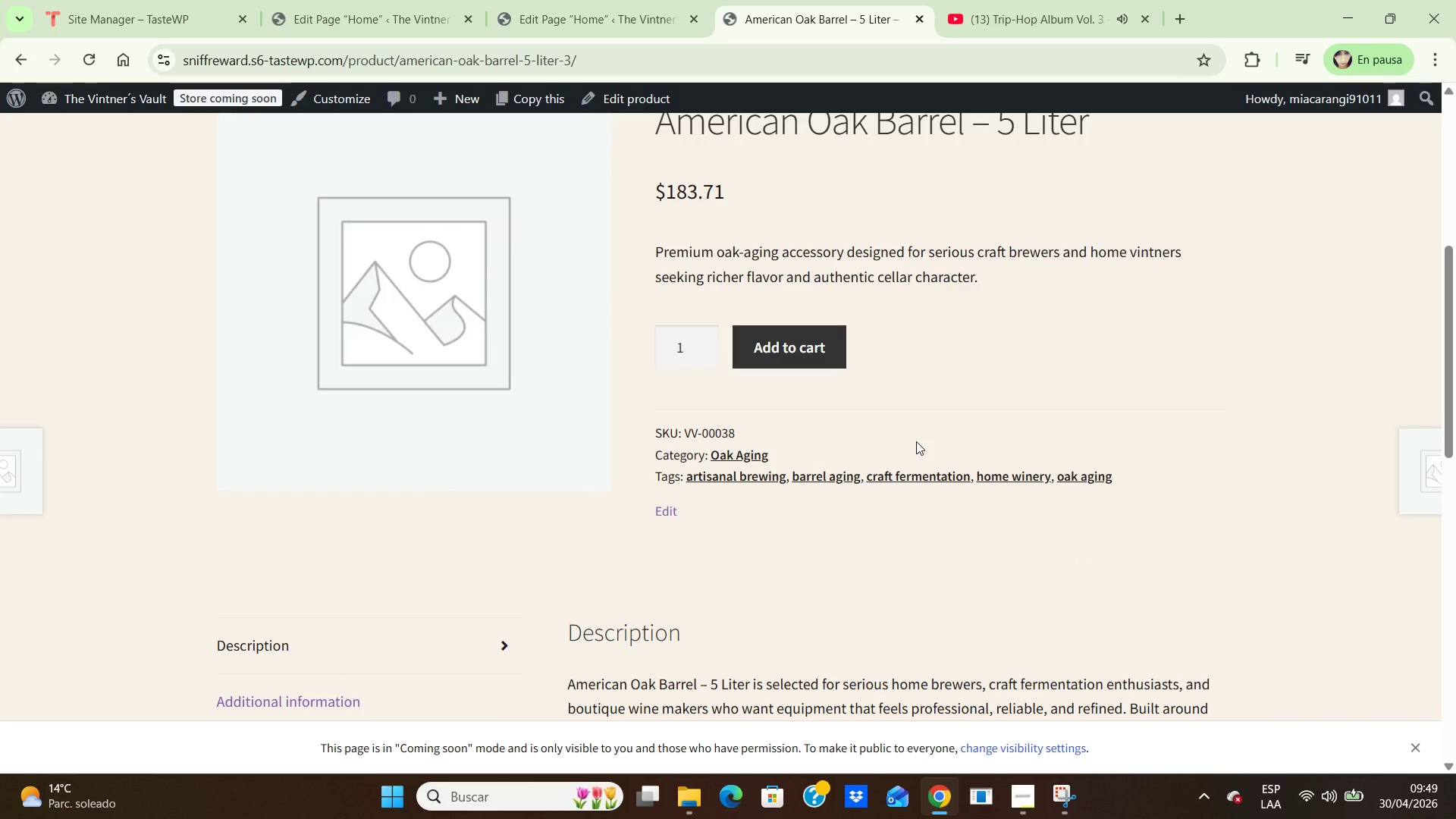 
left_click_drag(start_coordinate=[986, 275], to_coordinate=[657, 231])
 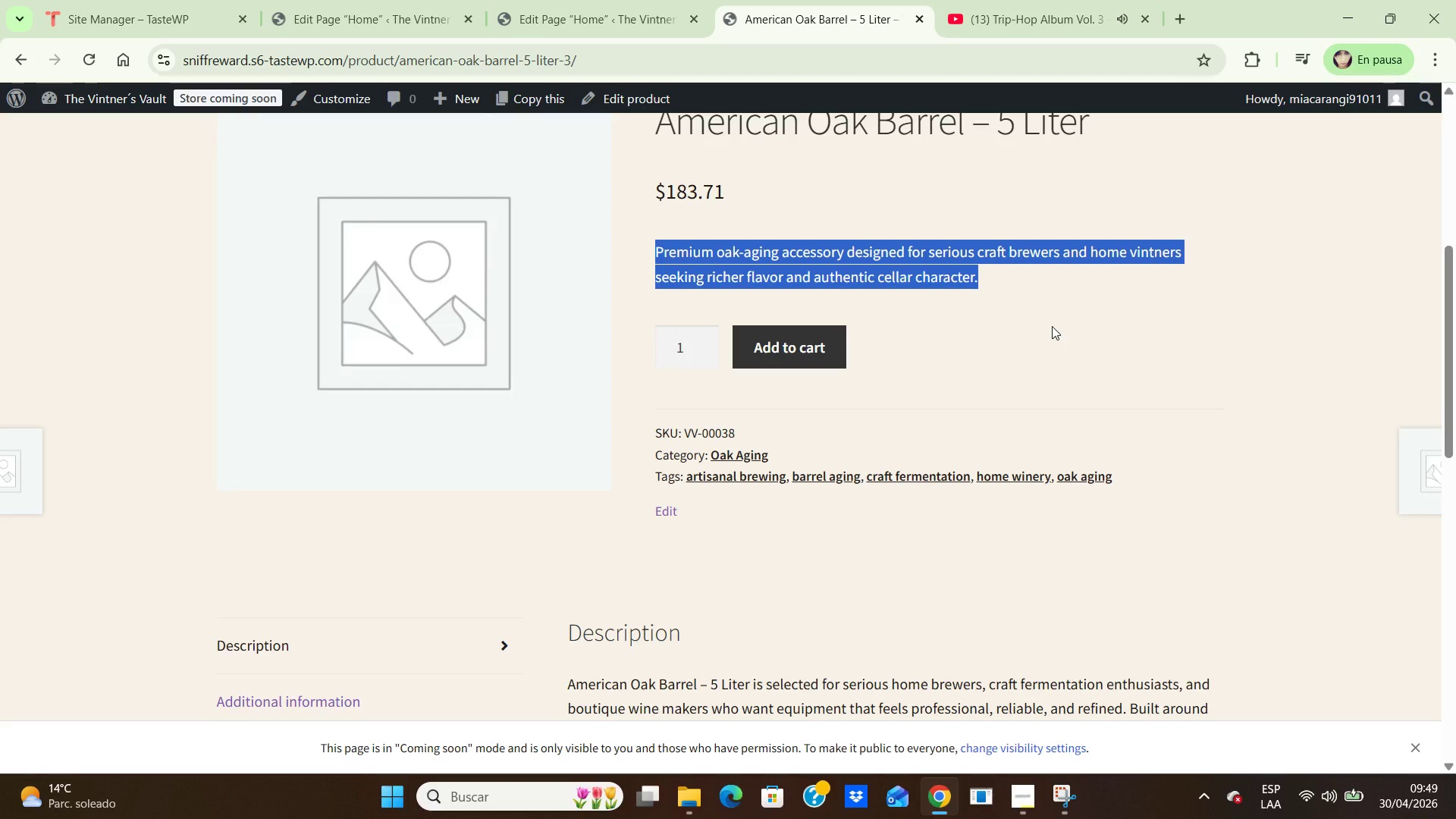 
key(Control+C)
 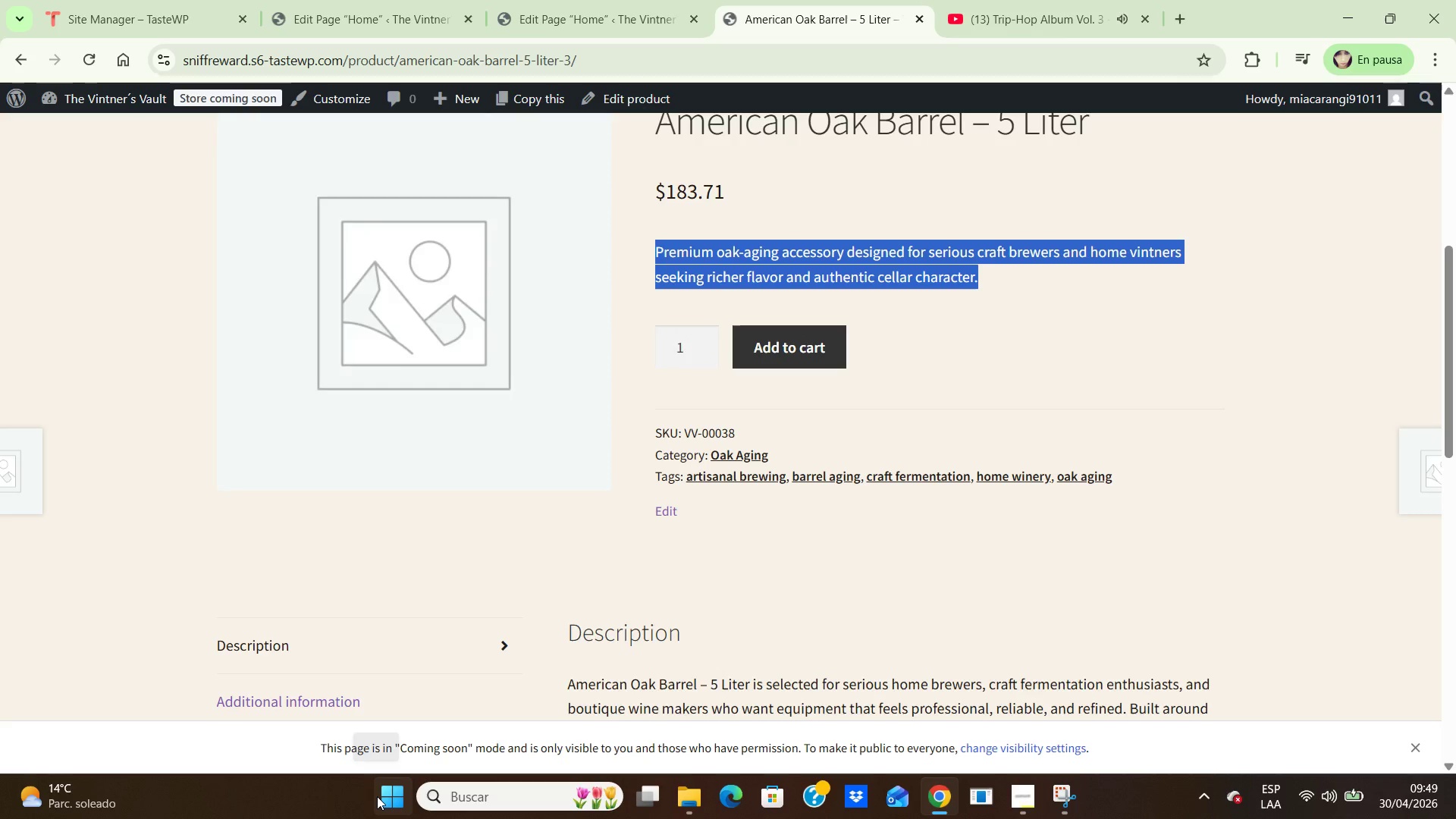 
left_click([385, 797])
 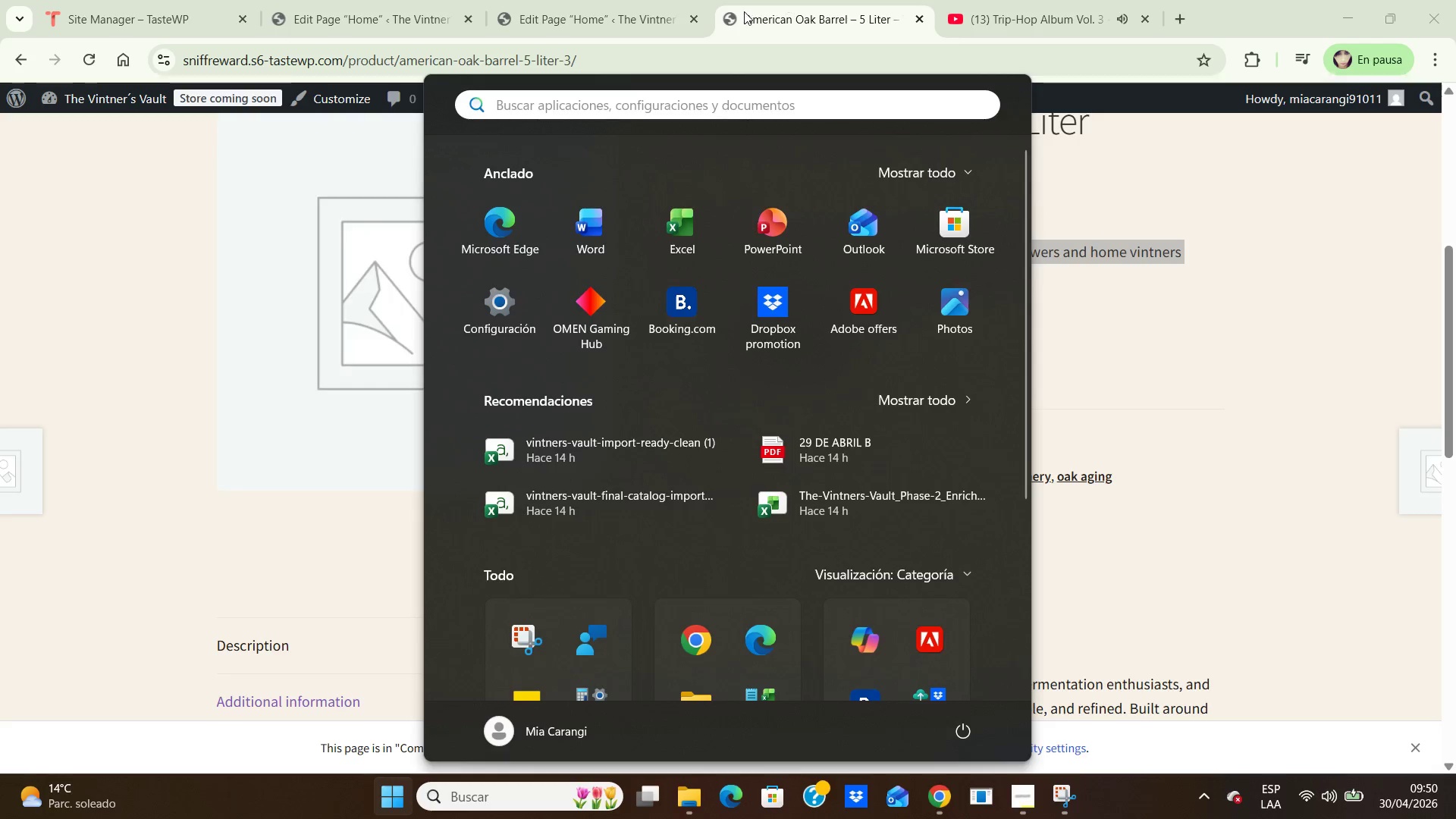 
left_click([726, 105])
 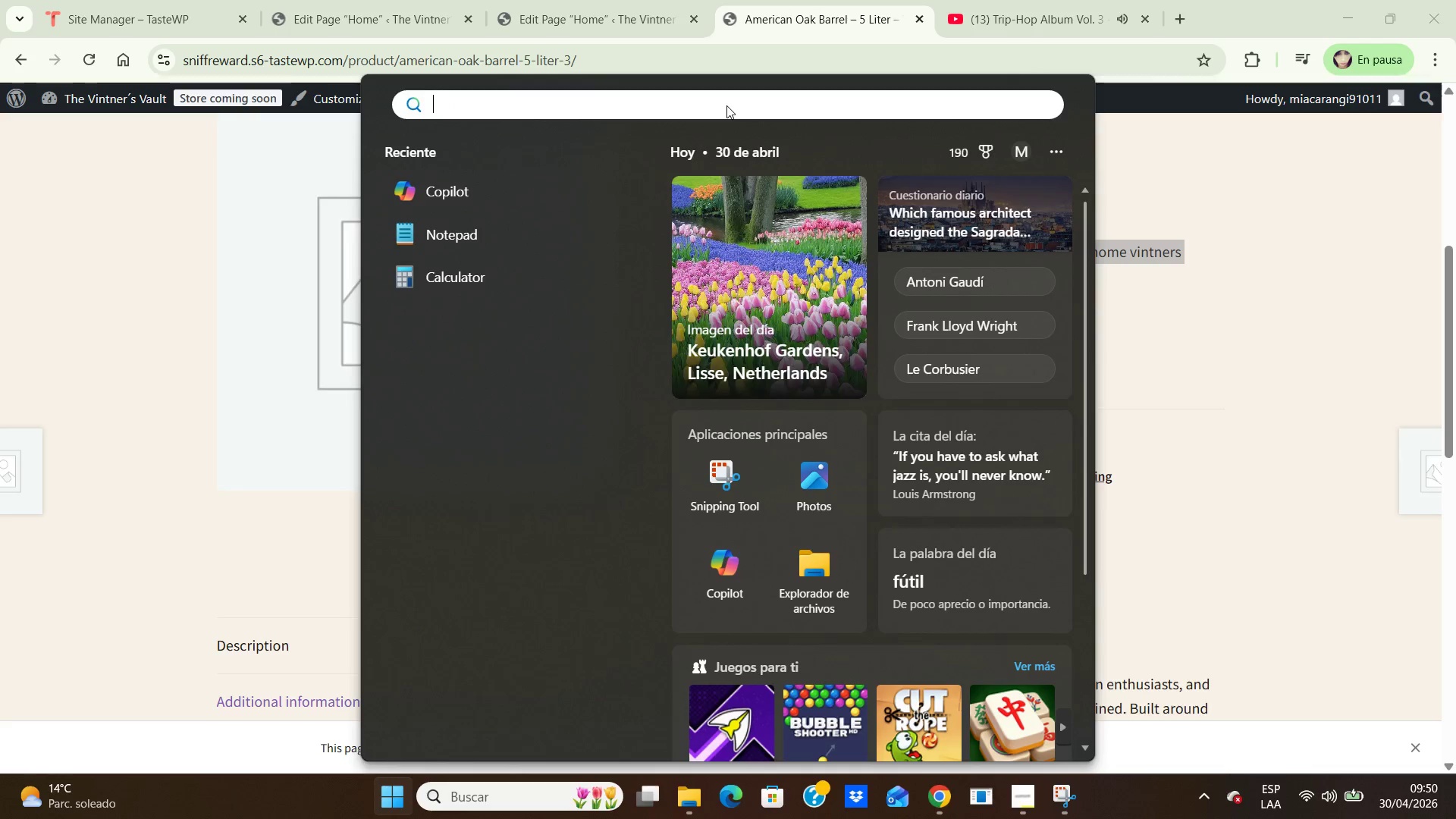 
type(copilot)
 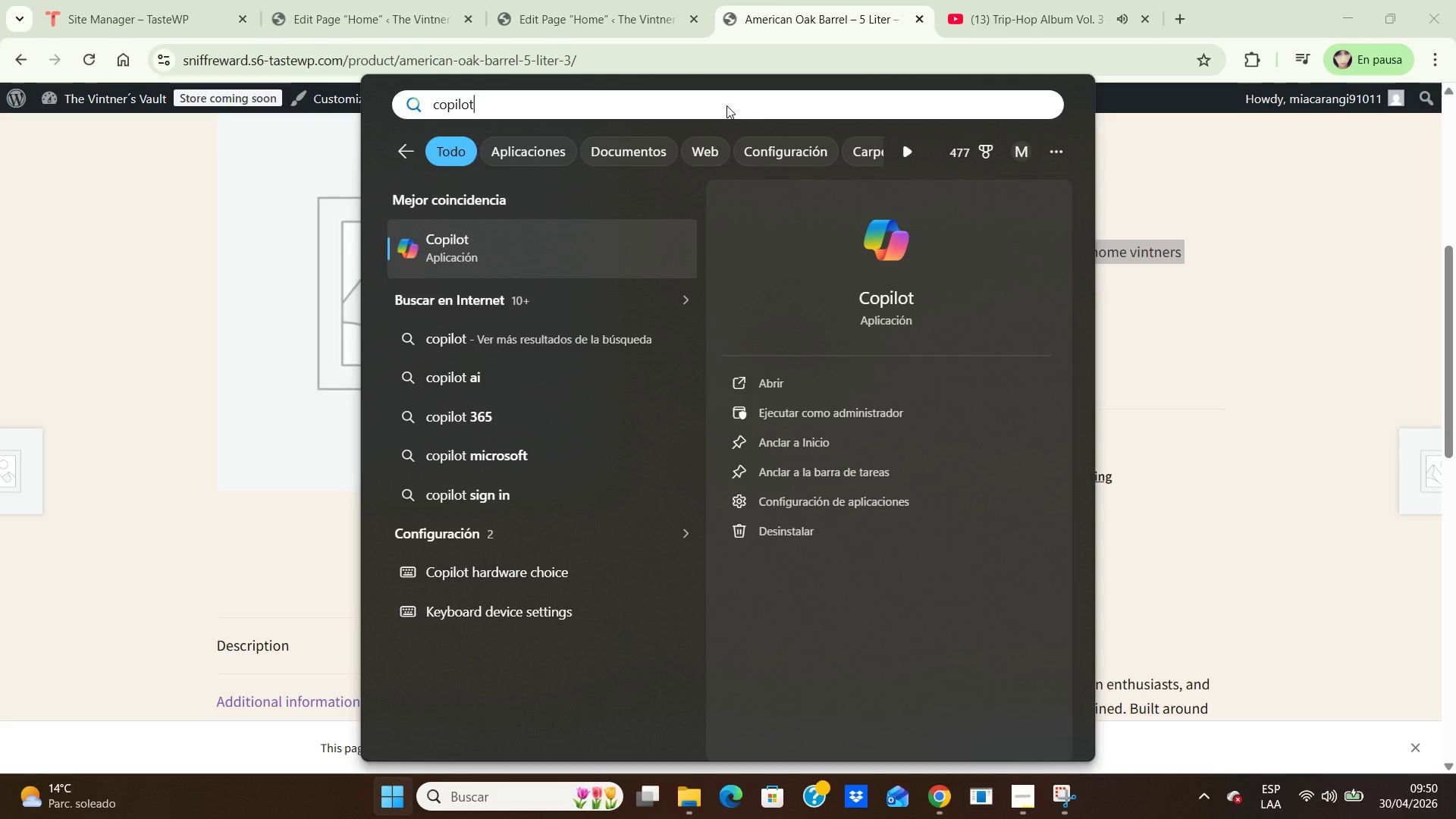 
key(Enter)
 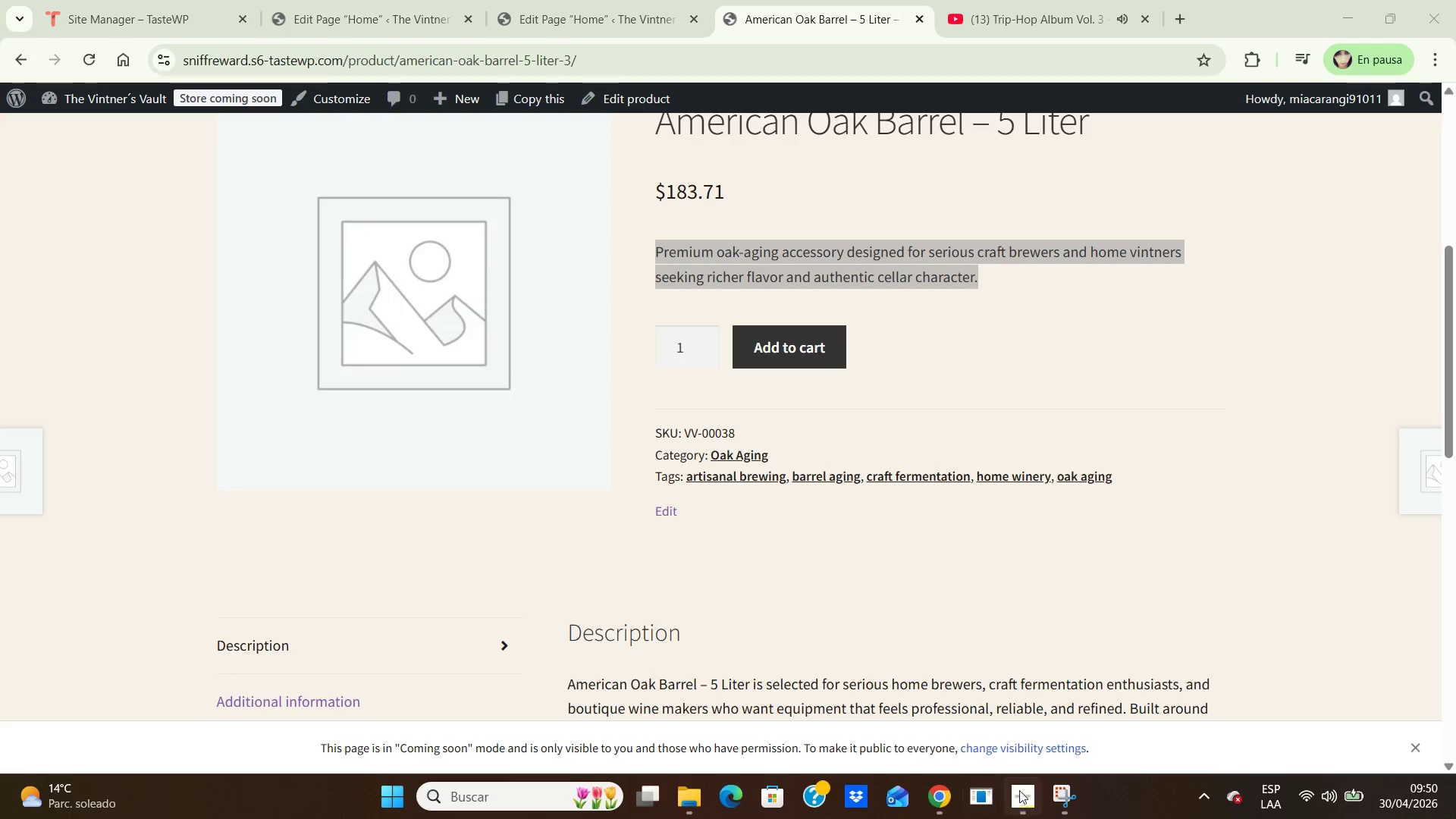 
wait(7.16)
 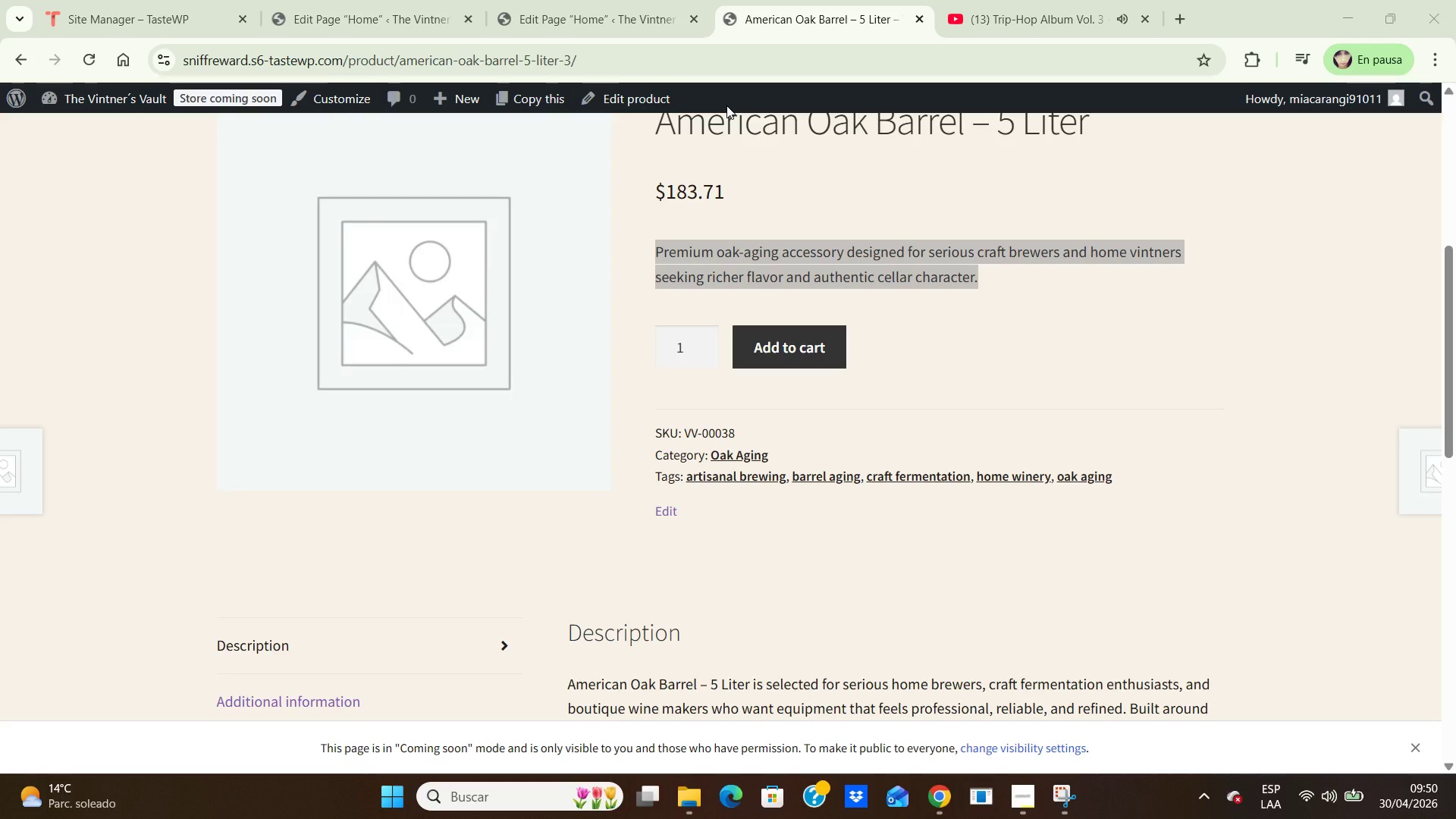 
left_click([391, 800])
 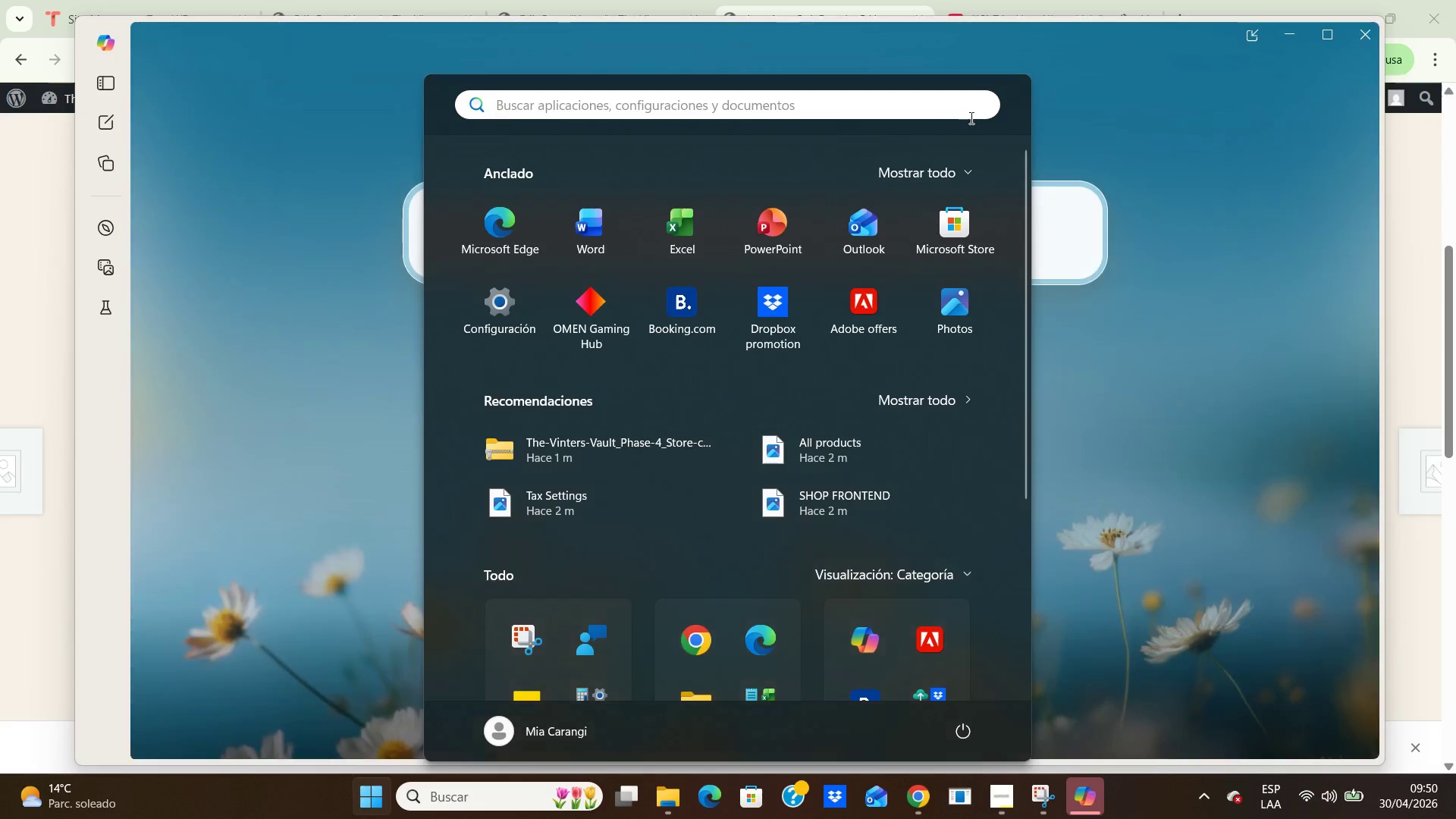 
left_click([1211, 177])
 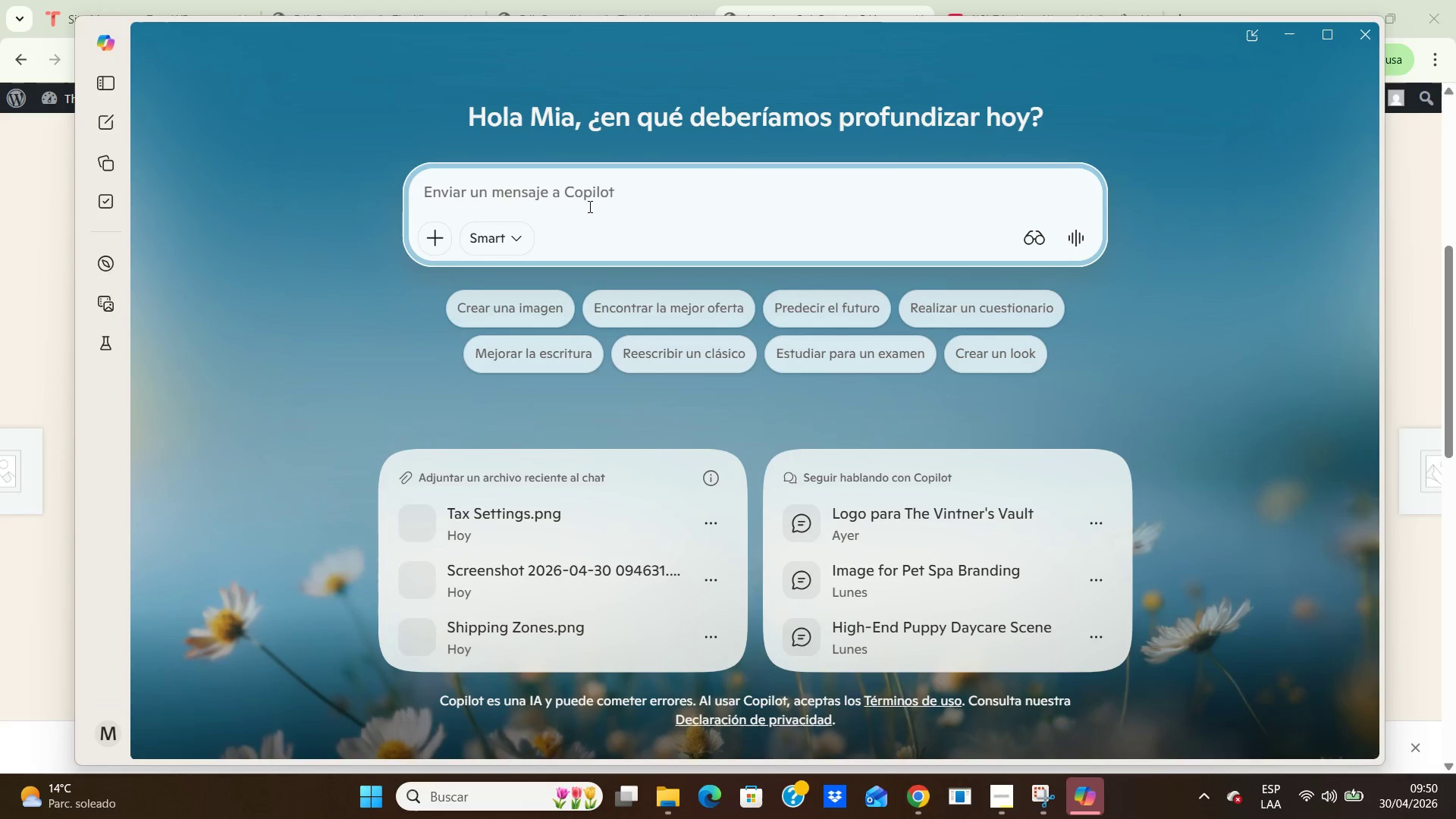 
left_click([592, 193])
 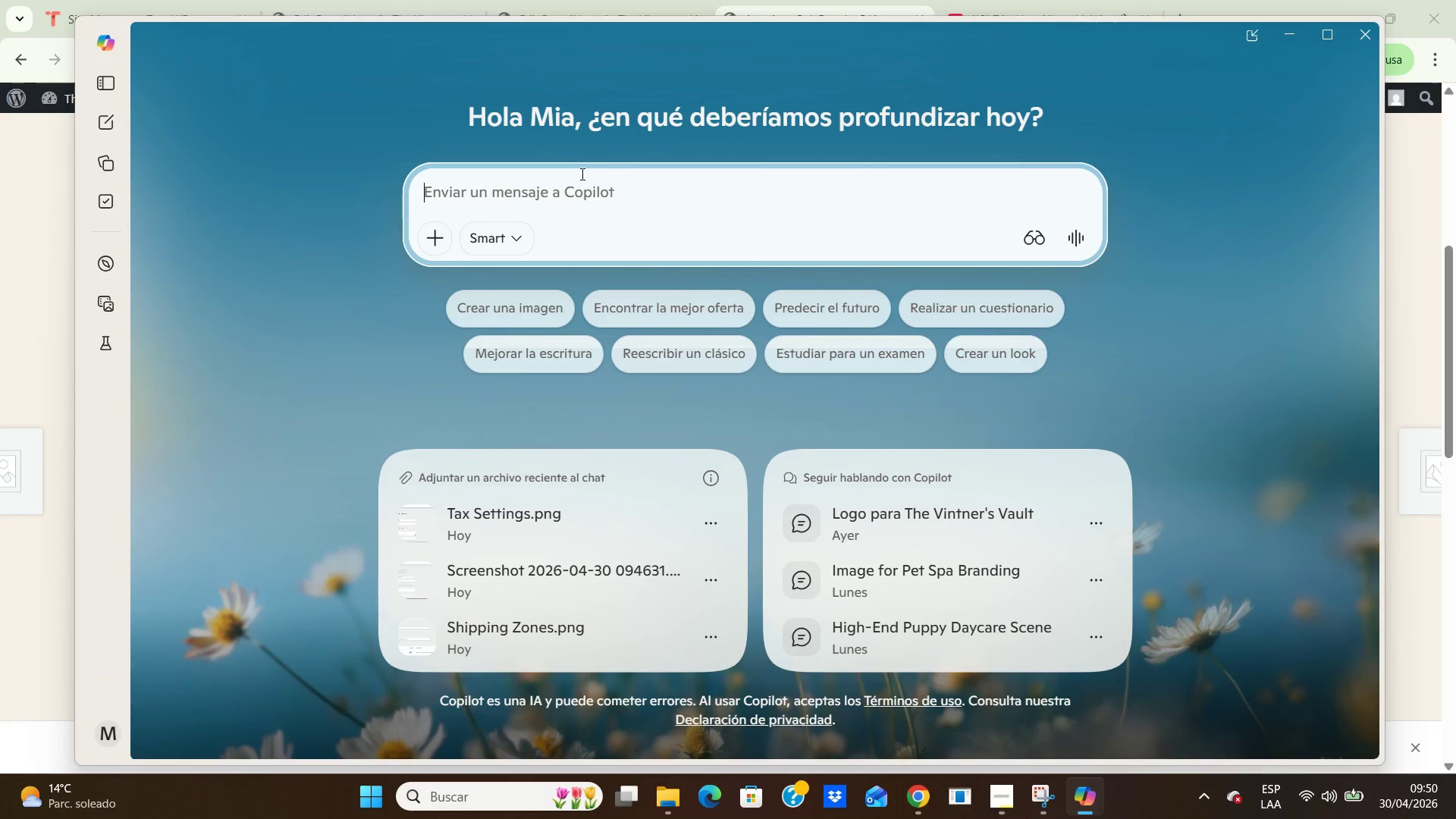 
type(create image > )
 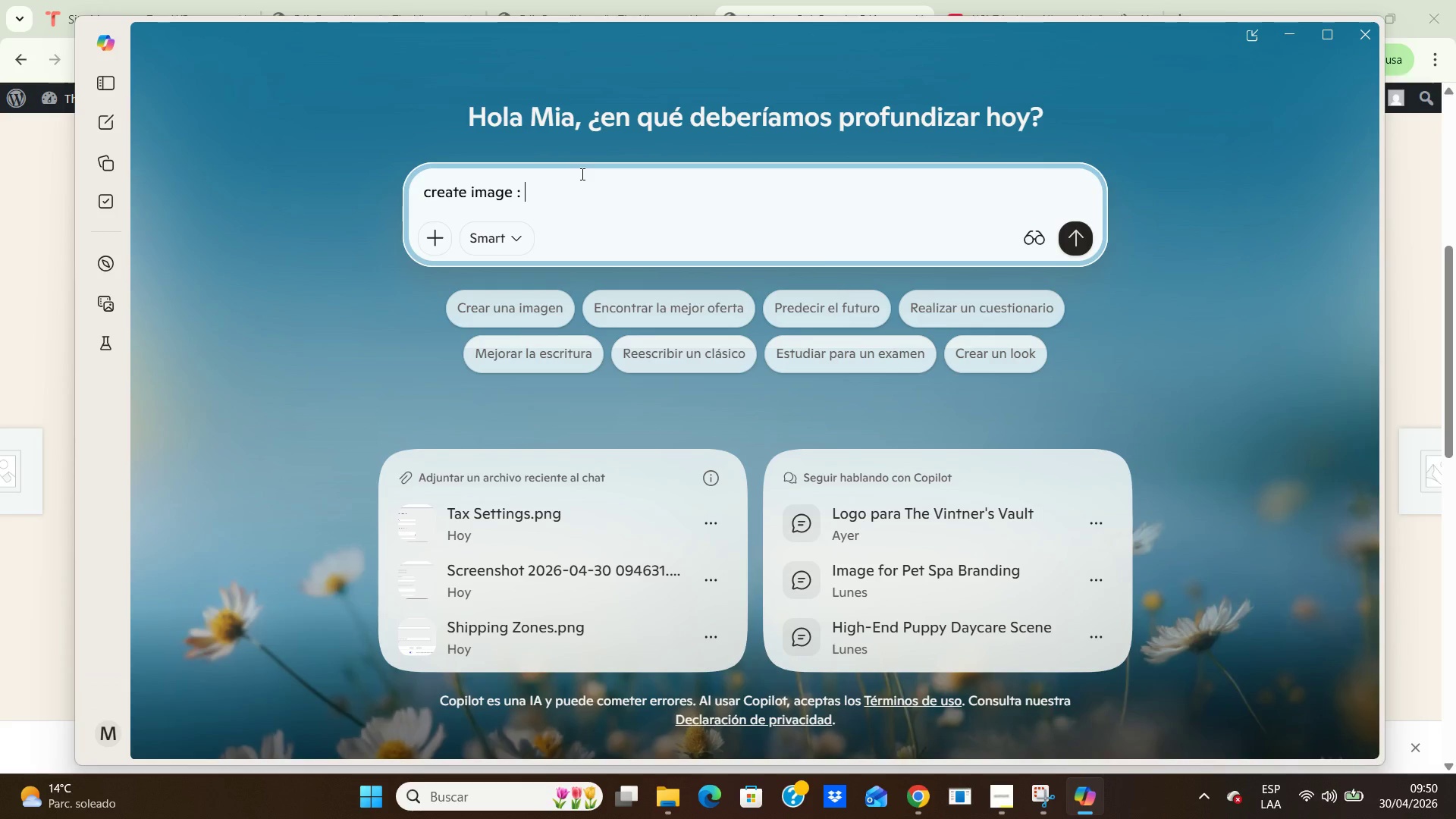 
key(Control+V)
 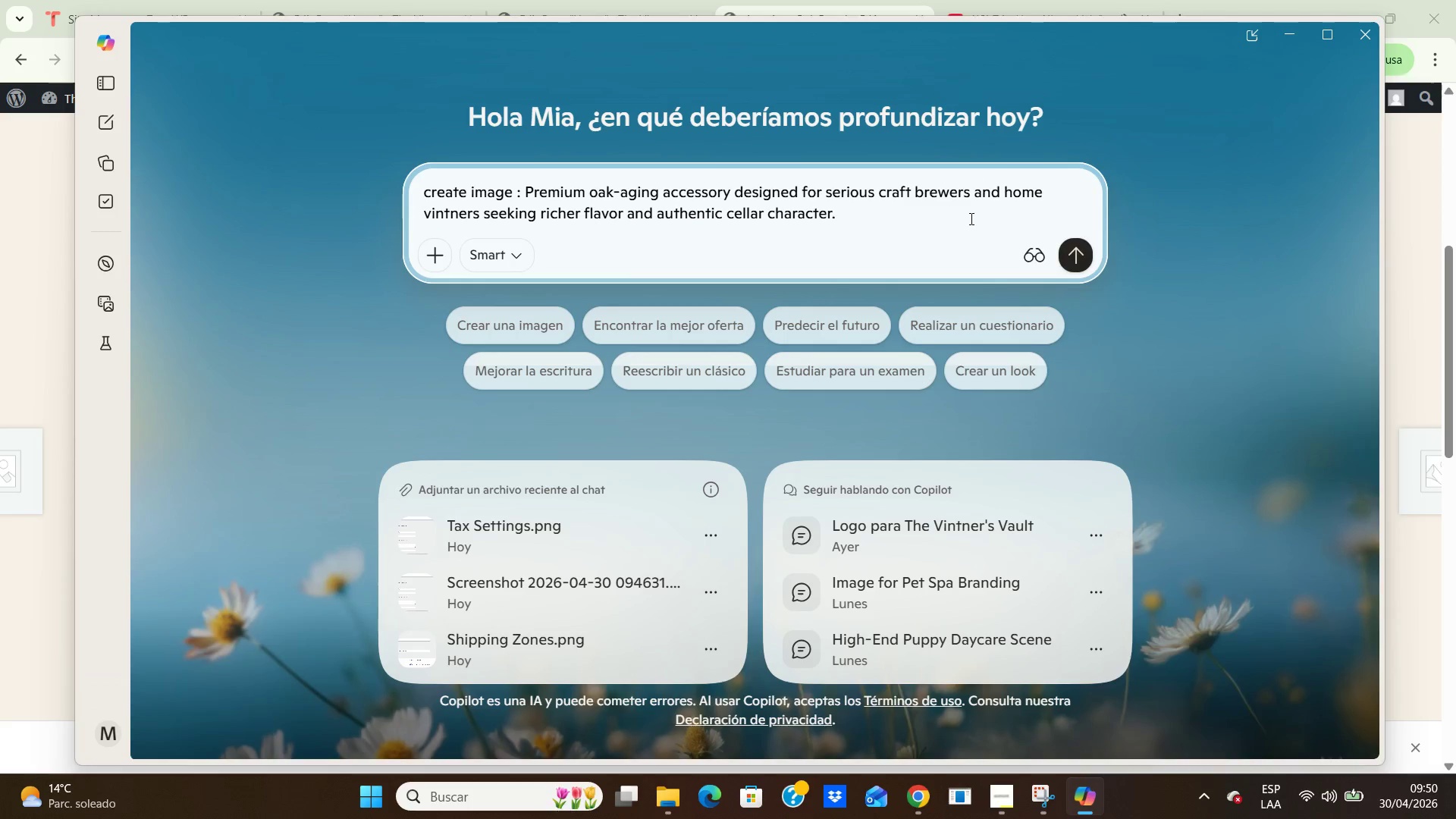 
type(* for my premium store in woocomemrce)
key(Backspace)
key(Backspace)
key(Backspace)
key(Backspace)
type(rce )
 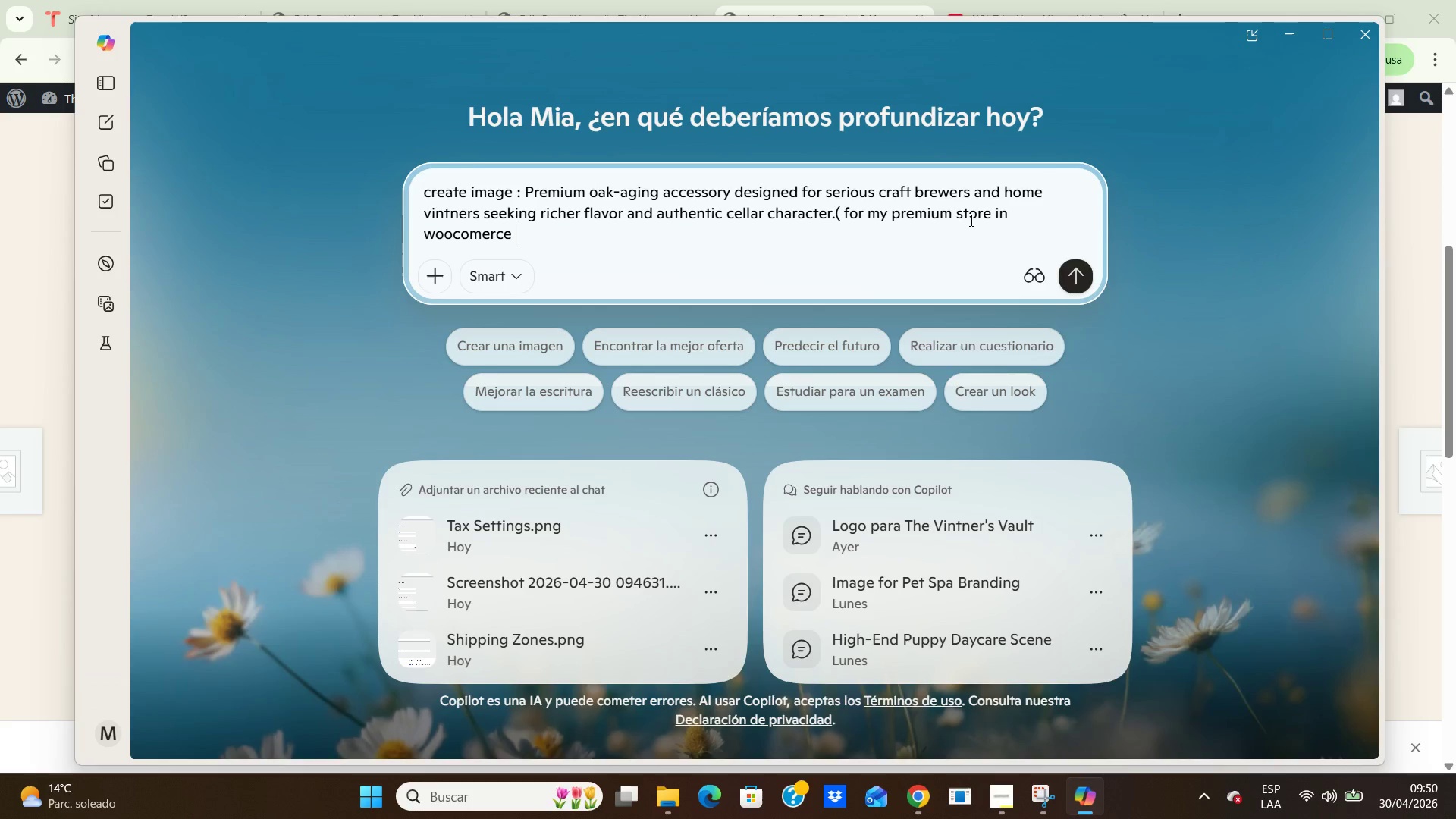 
key(ArrowLeft)
 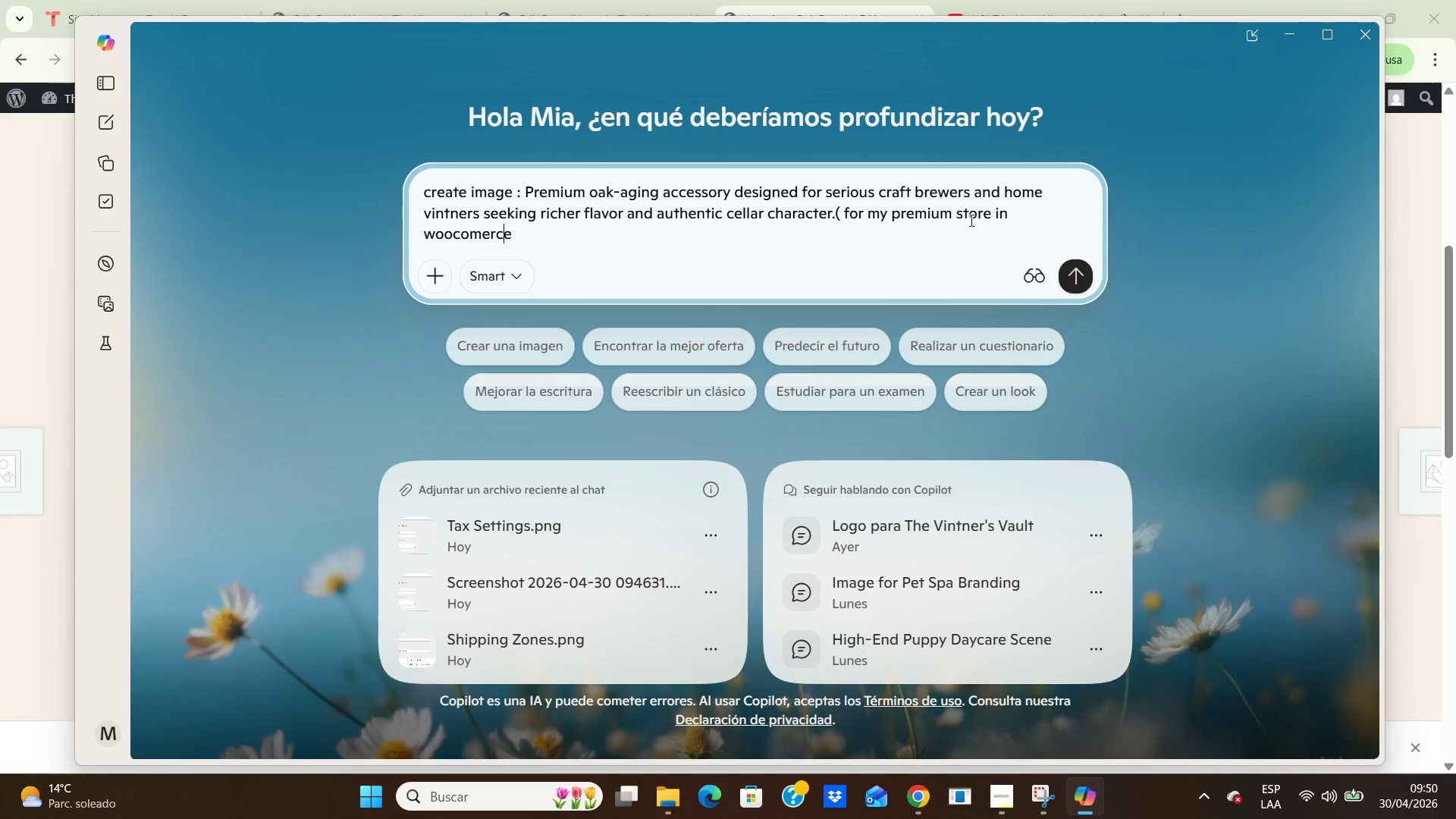 
key(ArrowLeft)
 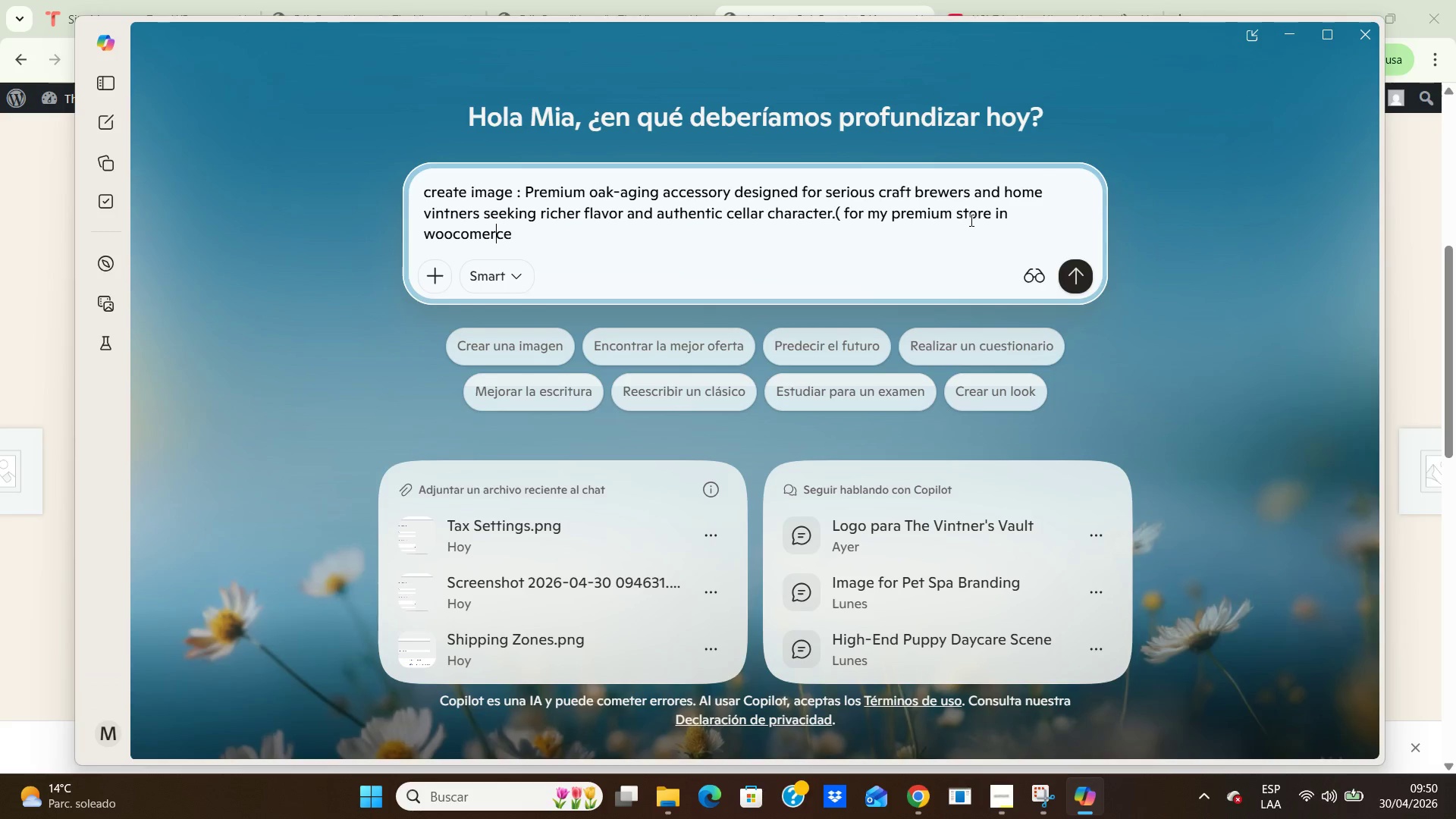 
key(ArrowLeft)
 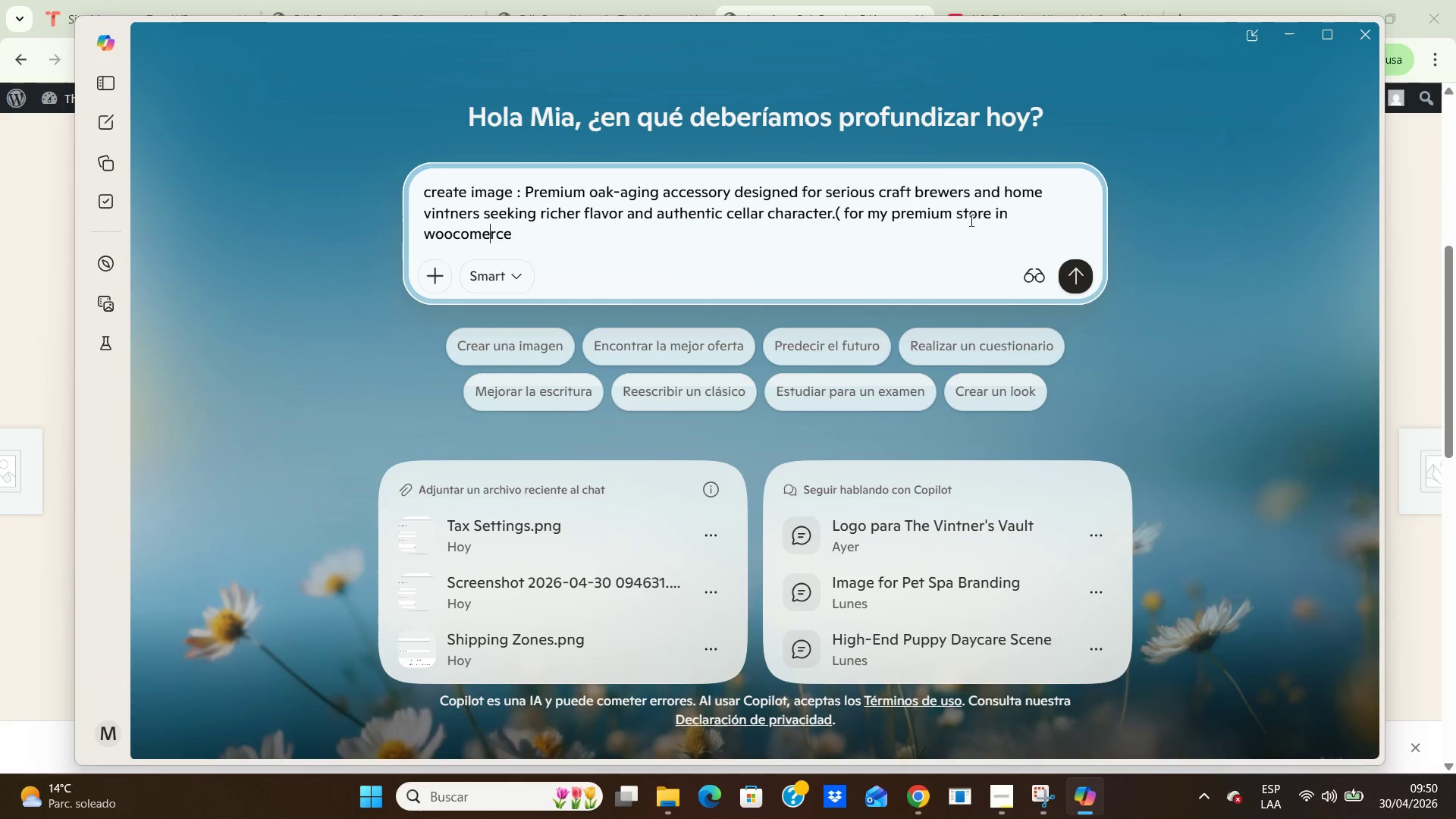 
key(ArrowLeft)
 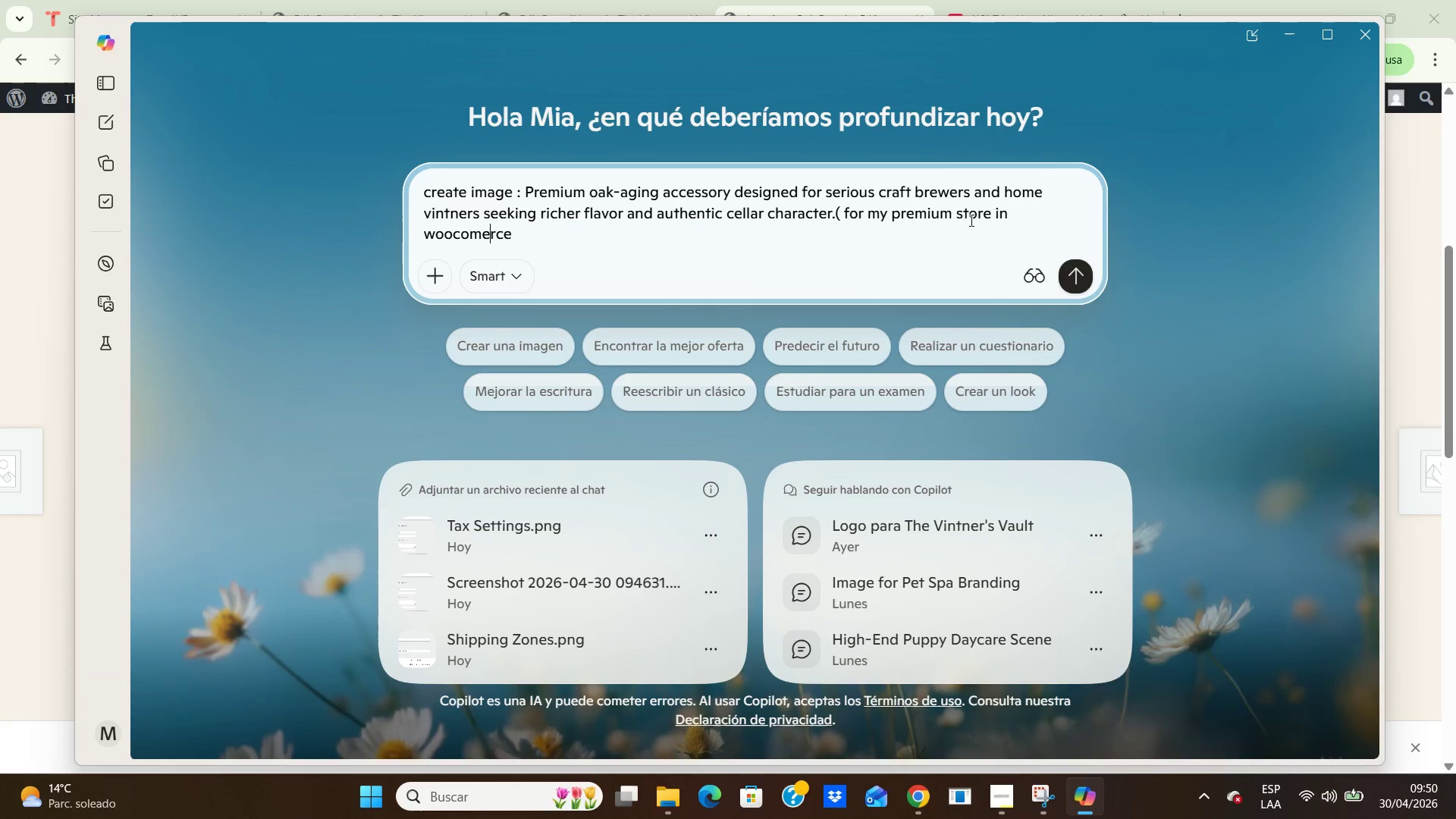 
key(ArrowLeft)
 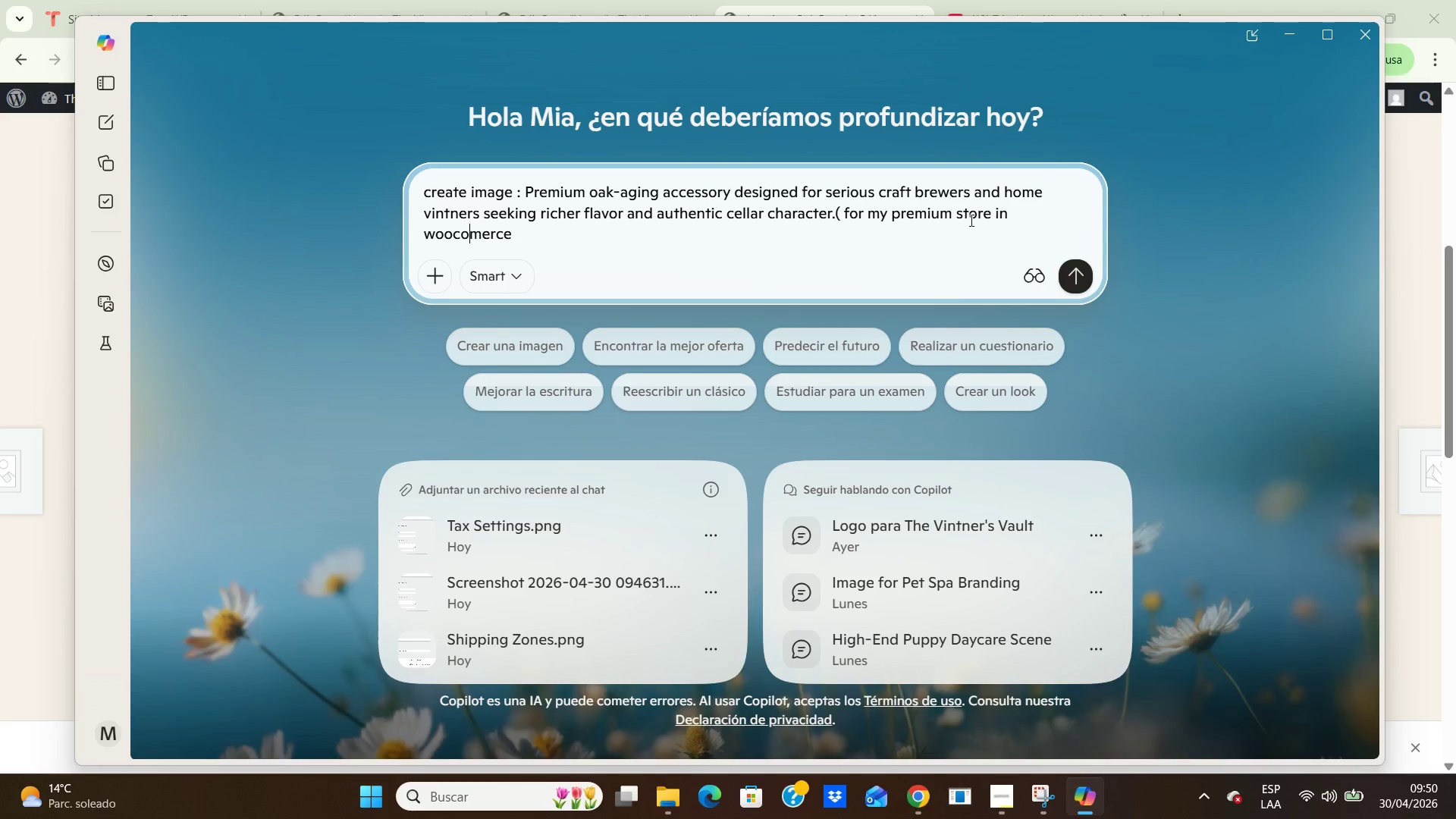 
key(ArrowLeft)
 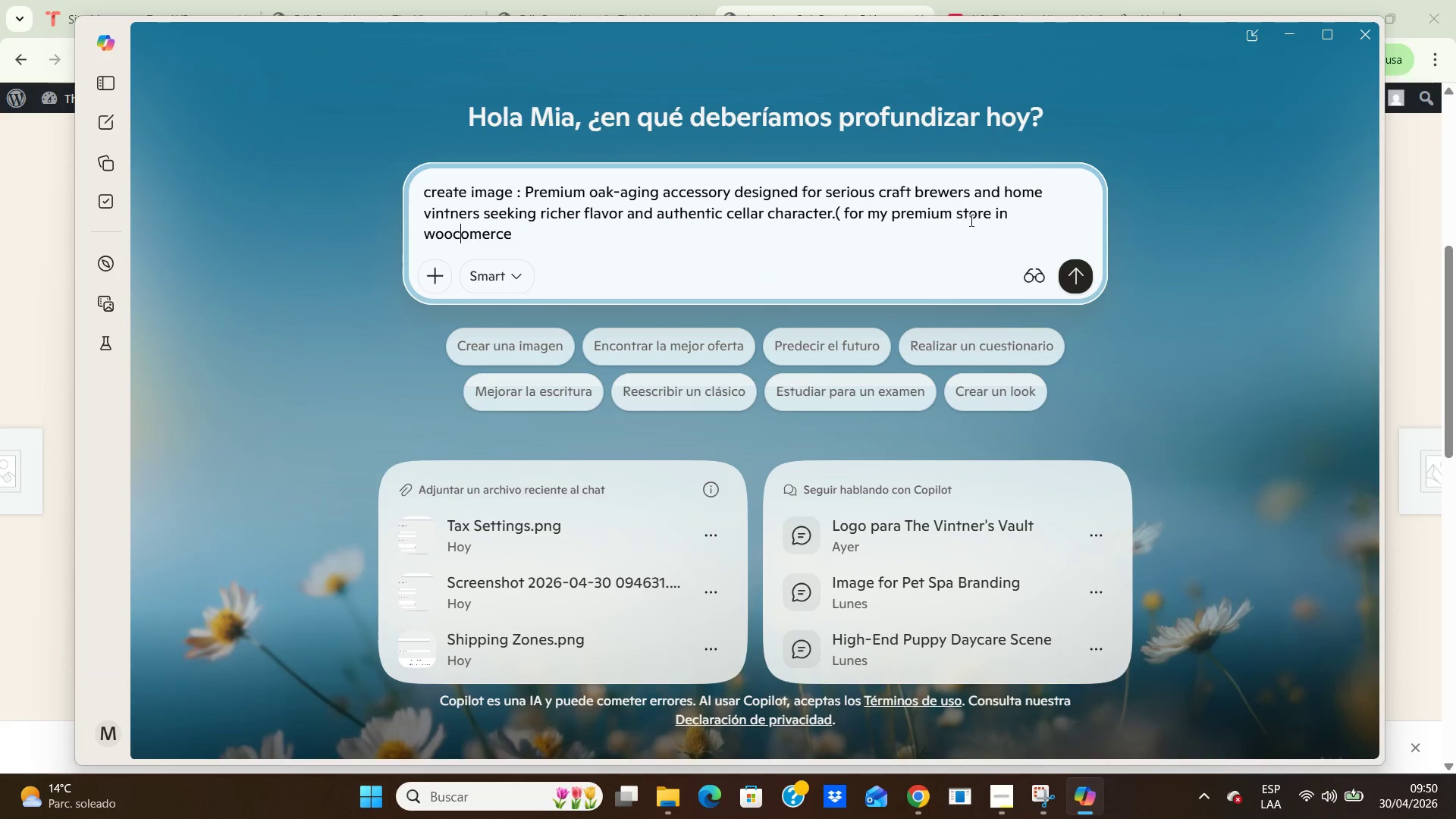 
key(ArrowLeft)
 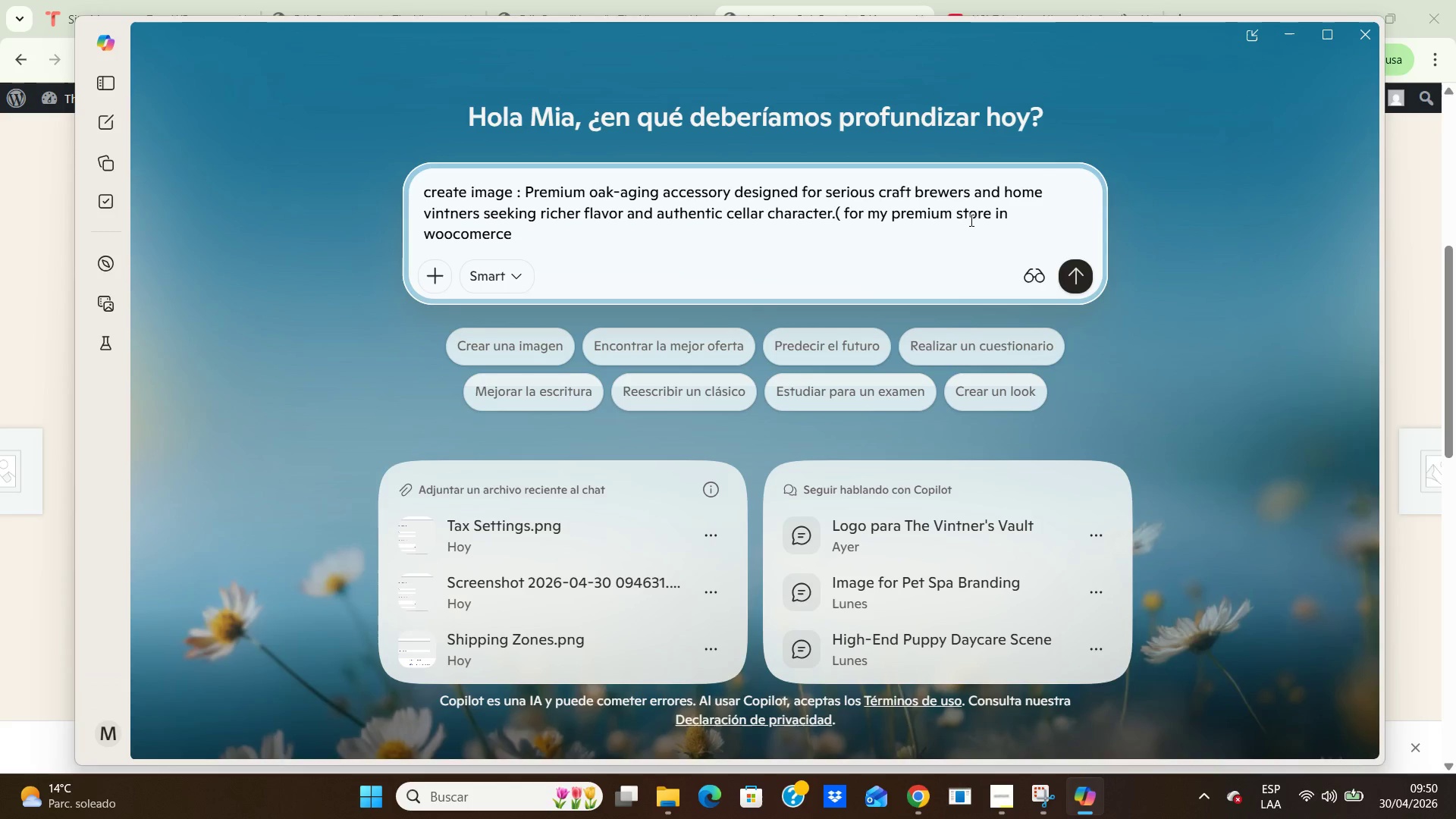 
key(Backspace)
 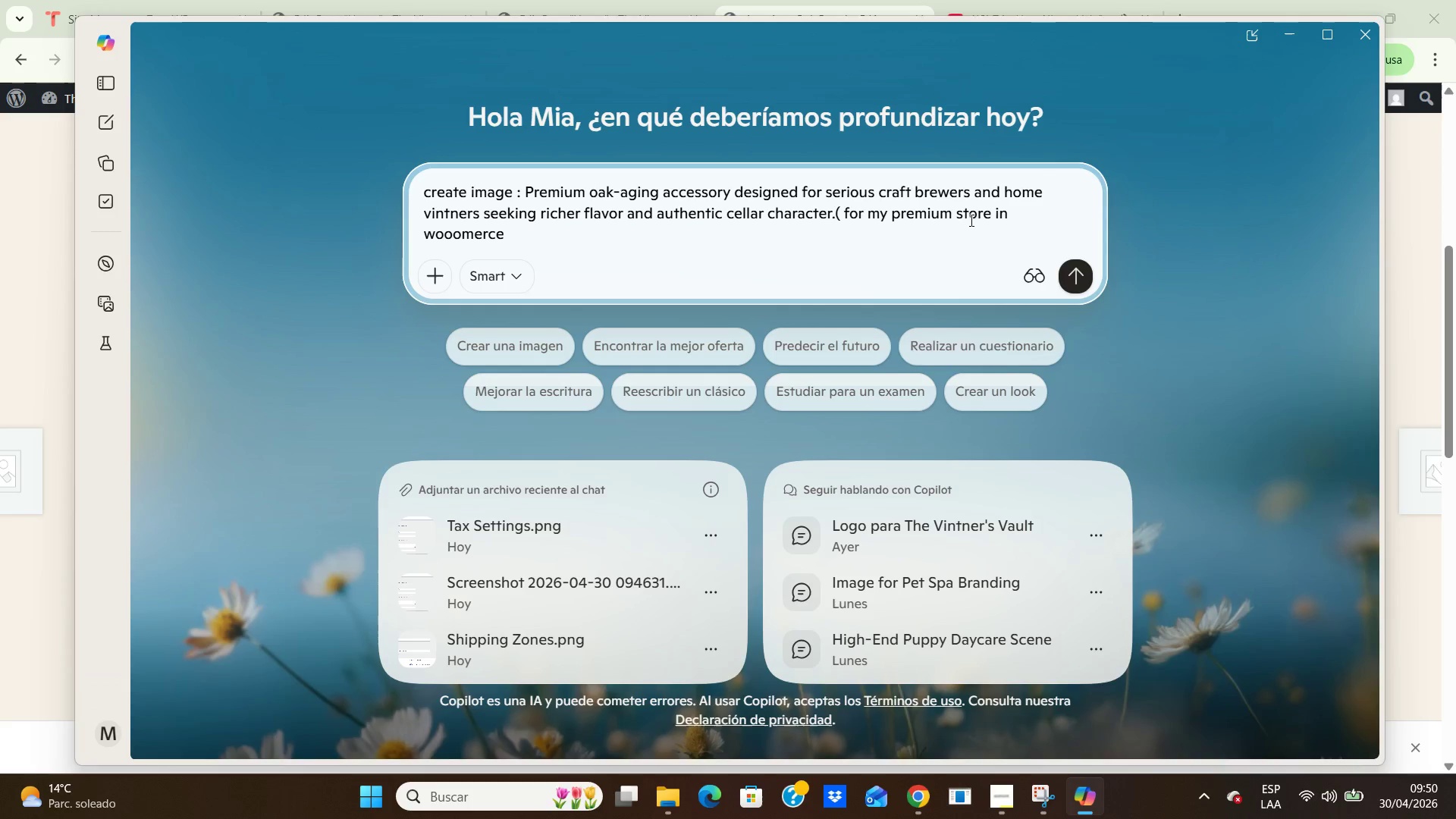 
key(Shift+C)
 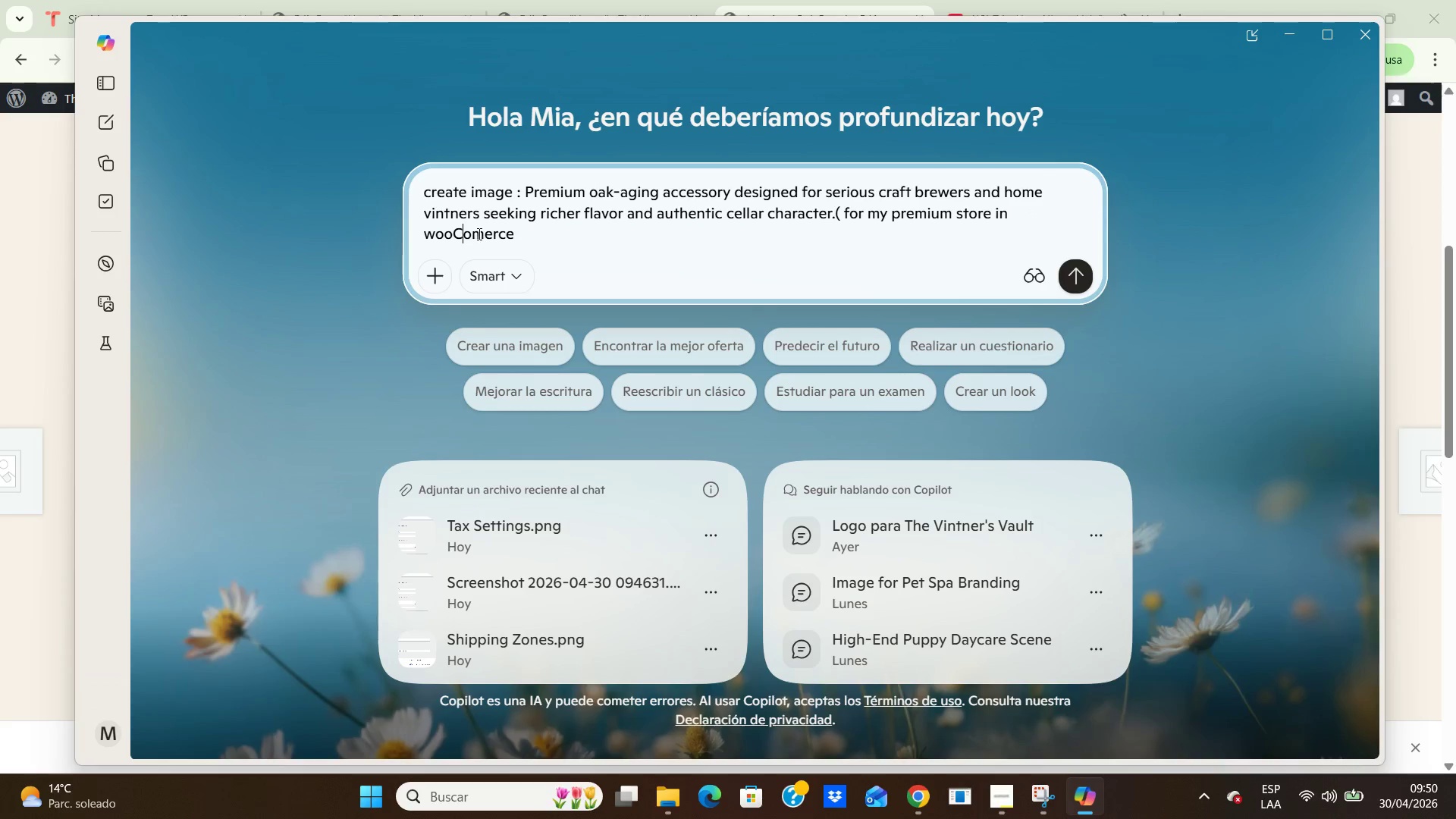 
left_click([485, 234])
 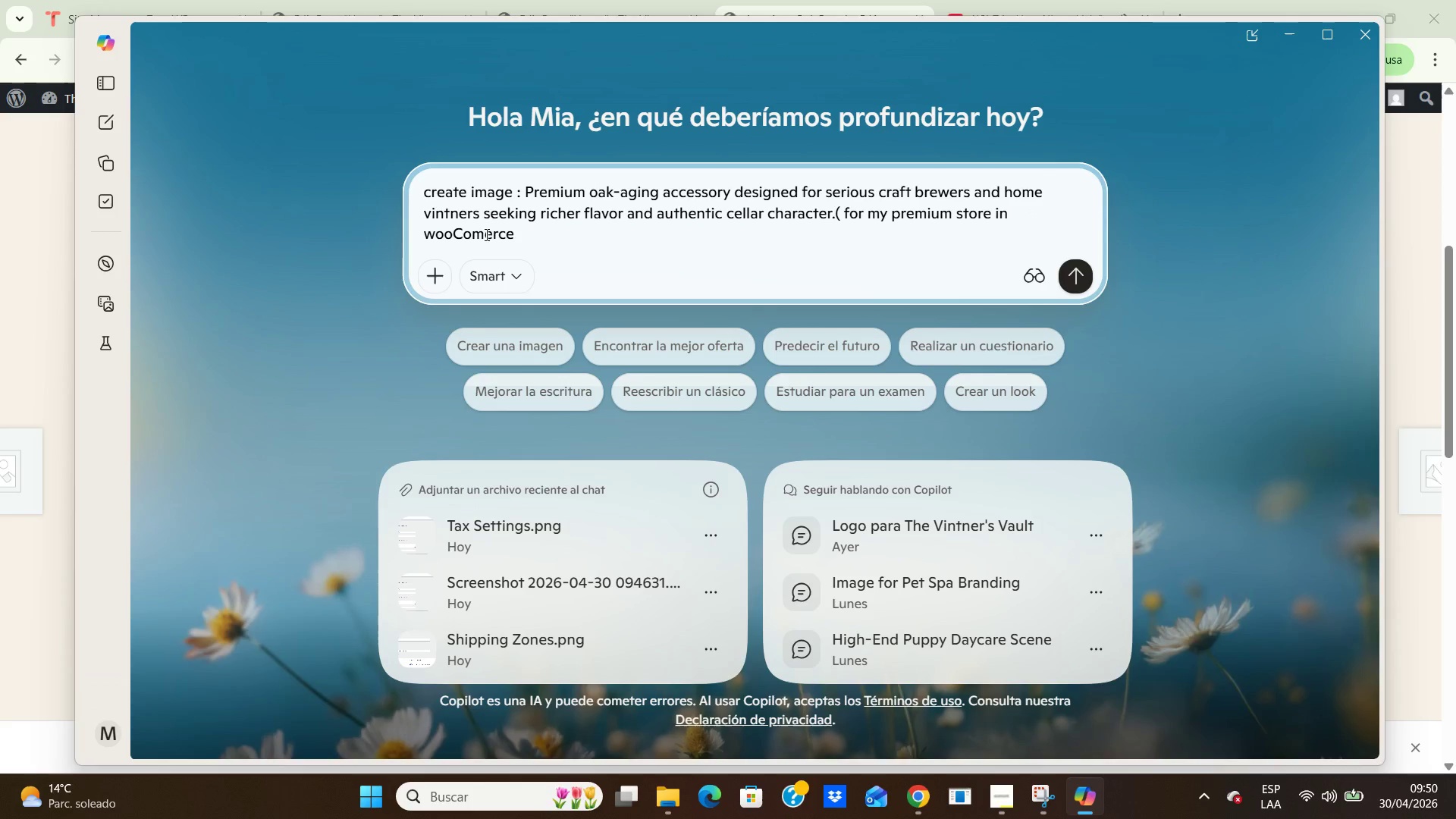 
key(M)
 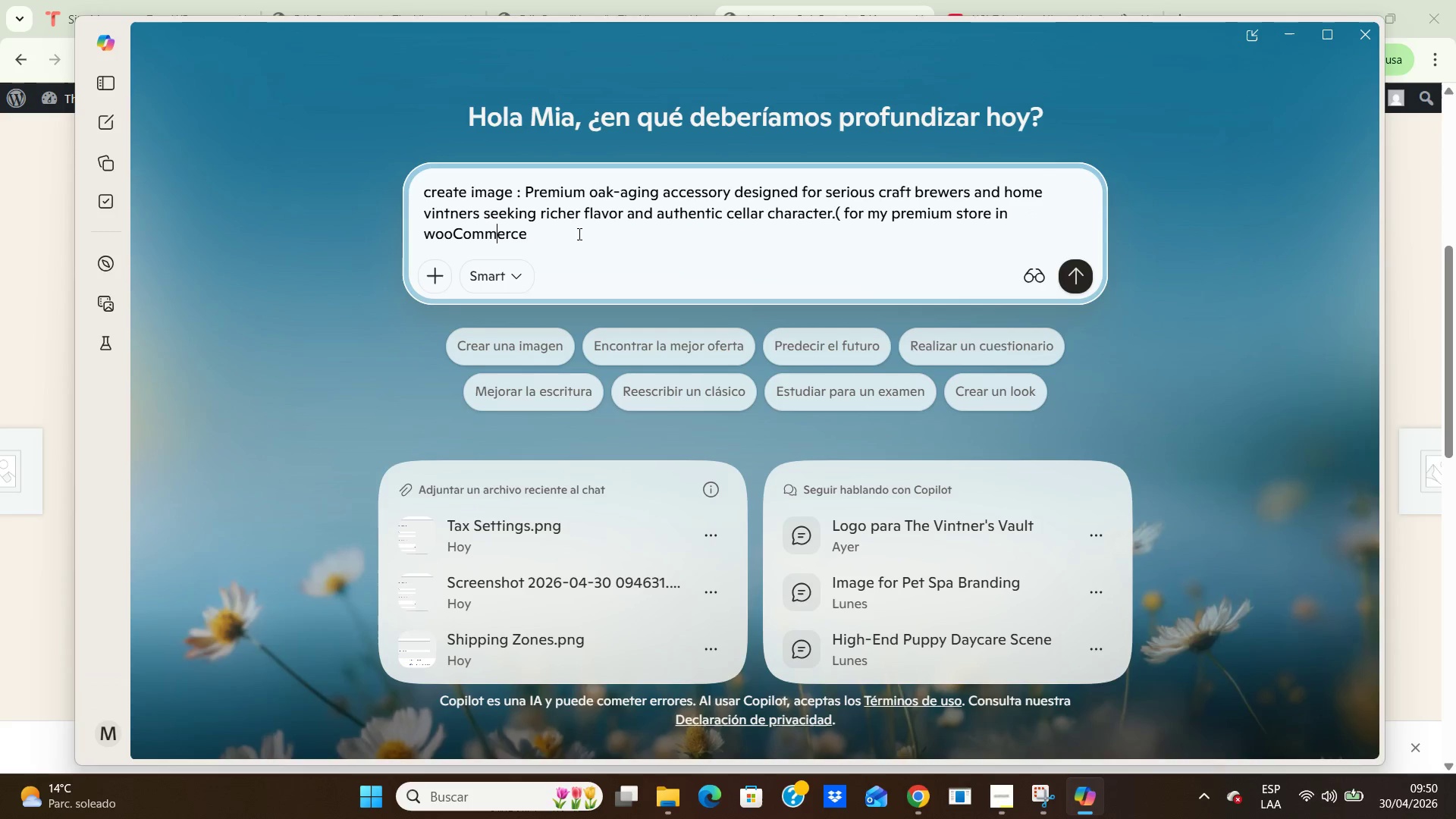 
left_click([573, 234])
 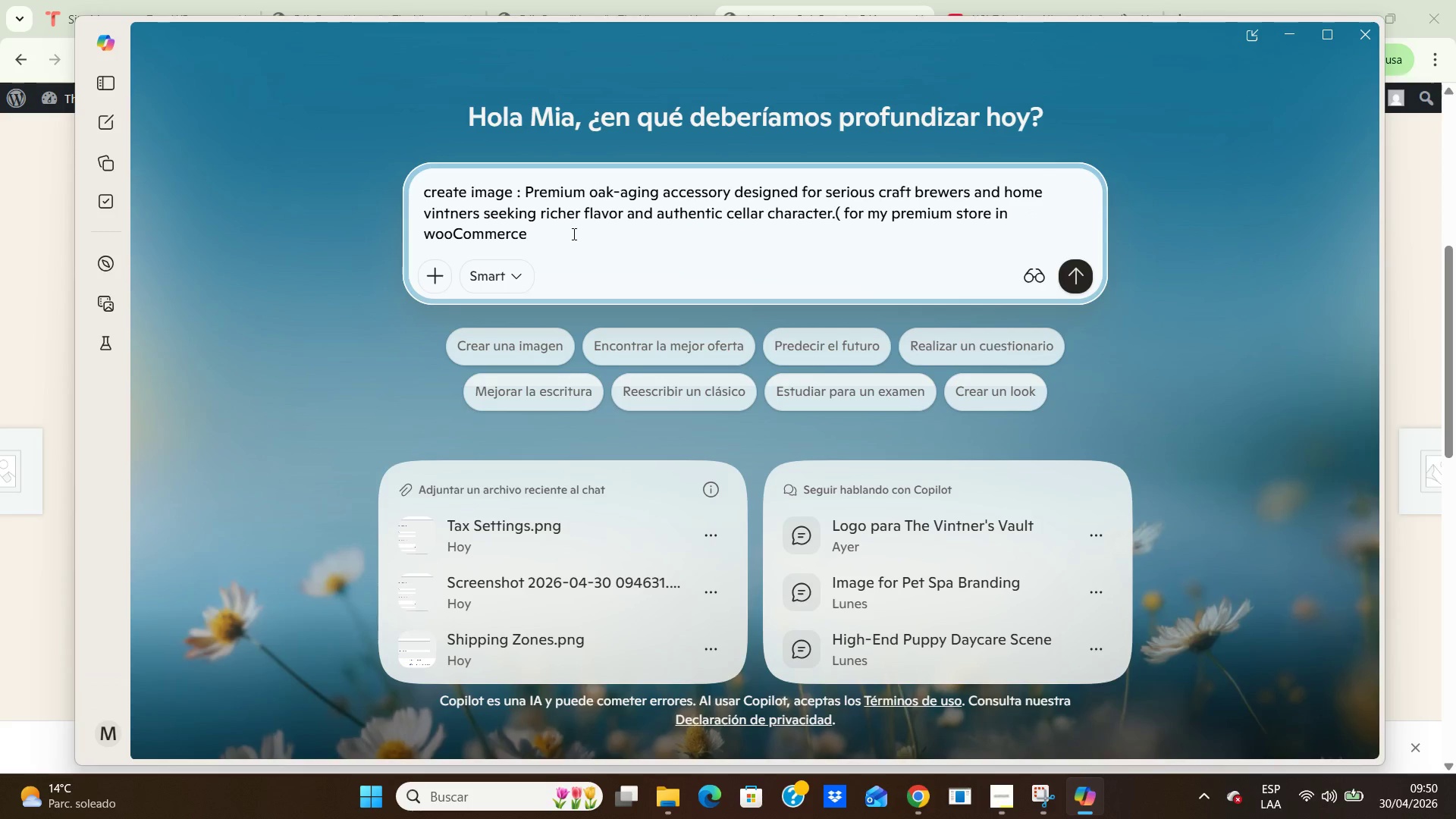 
type(call @)